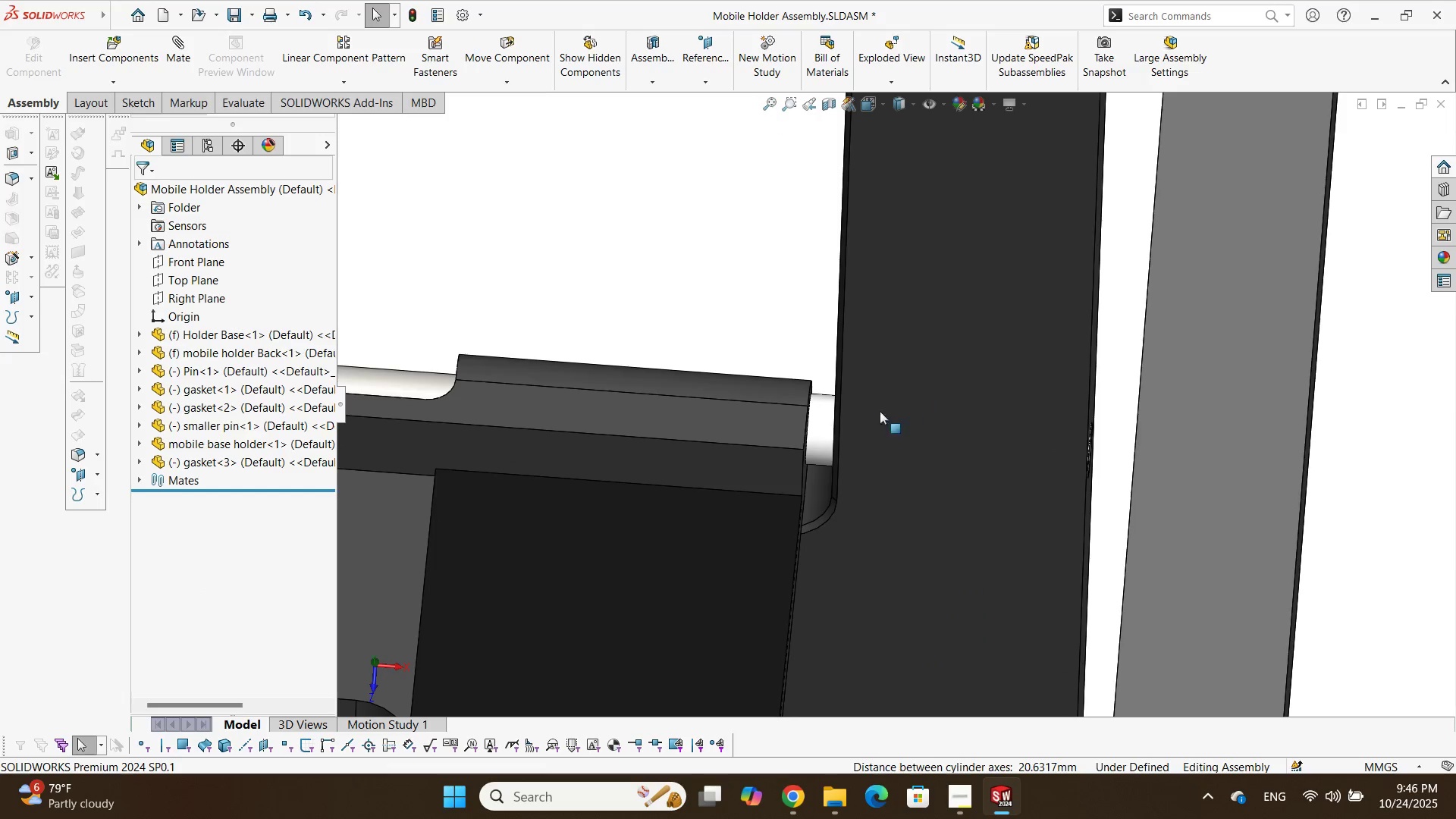 
hold_key(key=ControlLeft, duration=1.5)
left_click_drag(start_coordinate=[828, 427], to_coordinate=[582, 219])
 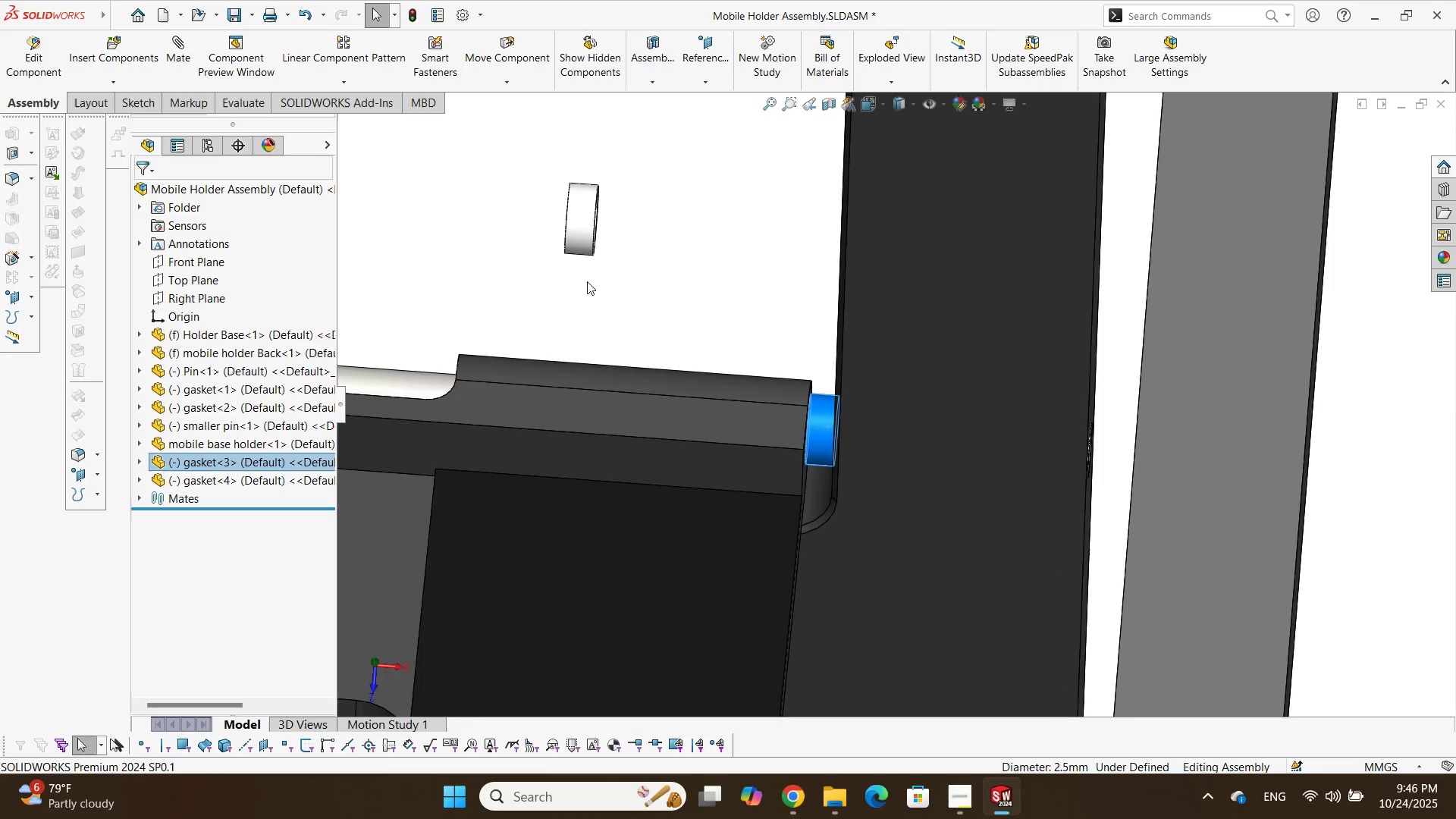 
scroll: coordinate [596, 291], scroll_direction: up, amount: 1.0
 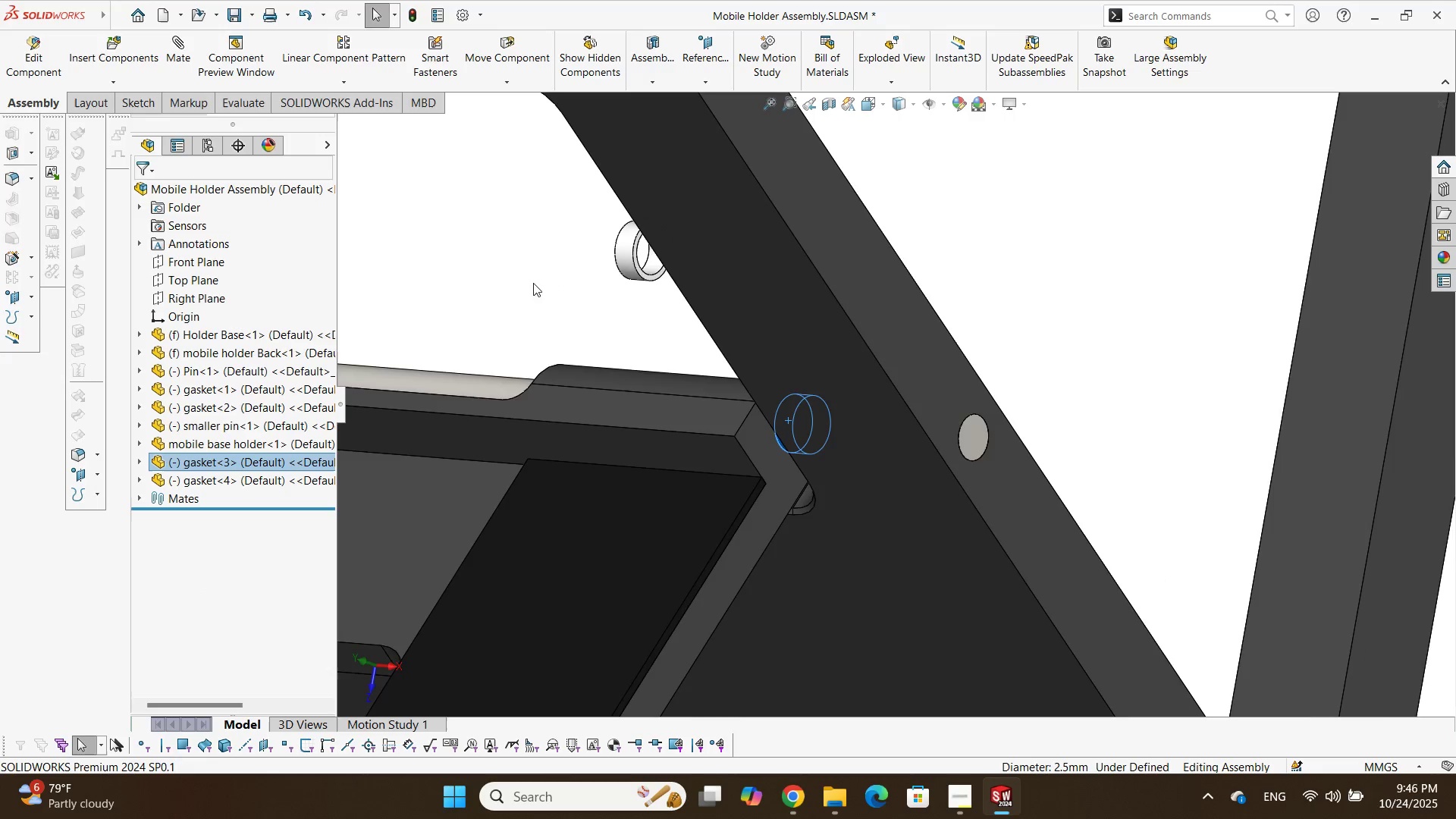 
scroll: coordinate [676, 303], scroll_direction: down, amount: 7.0
 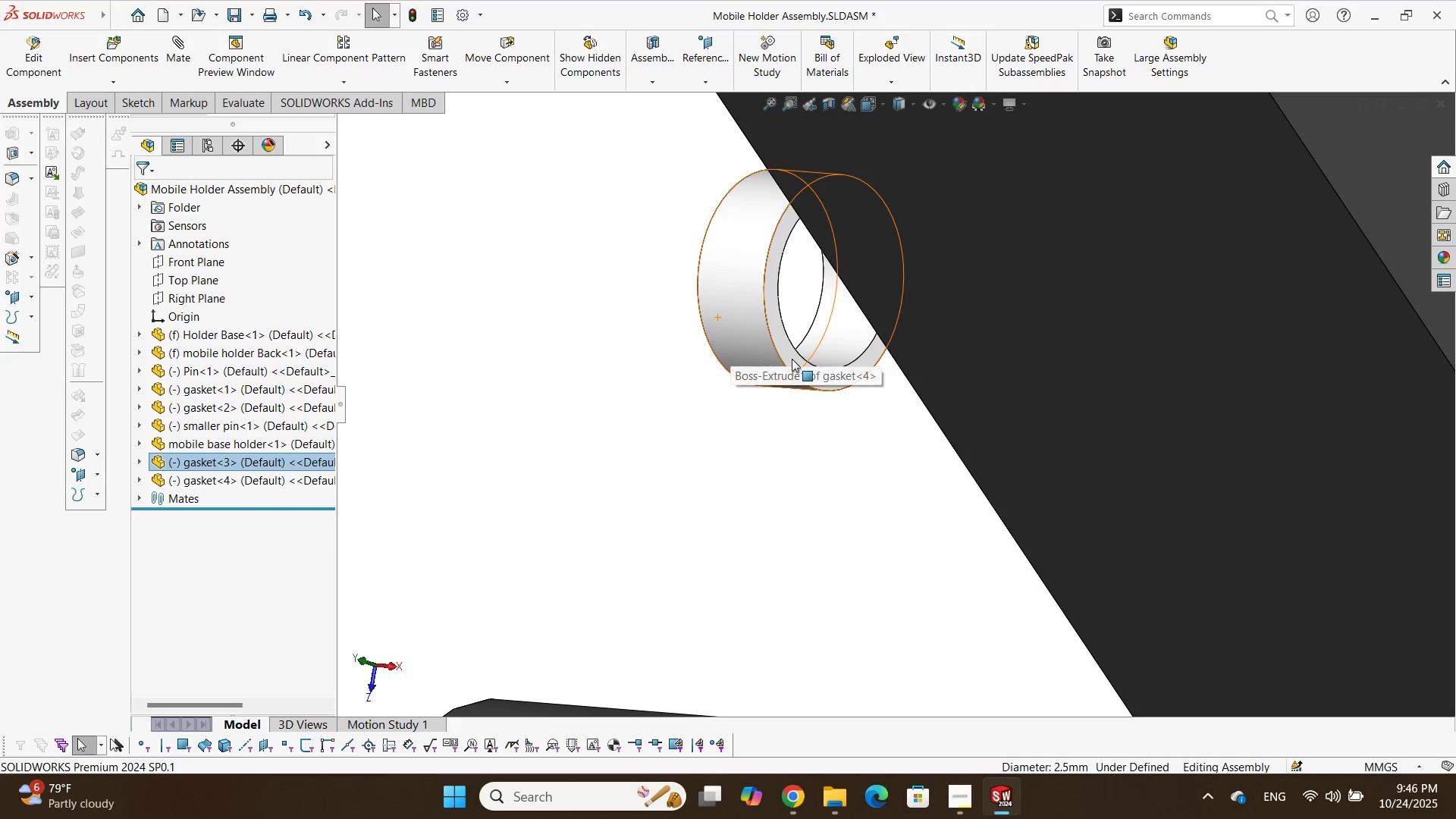 
left_click([792, 359])
 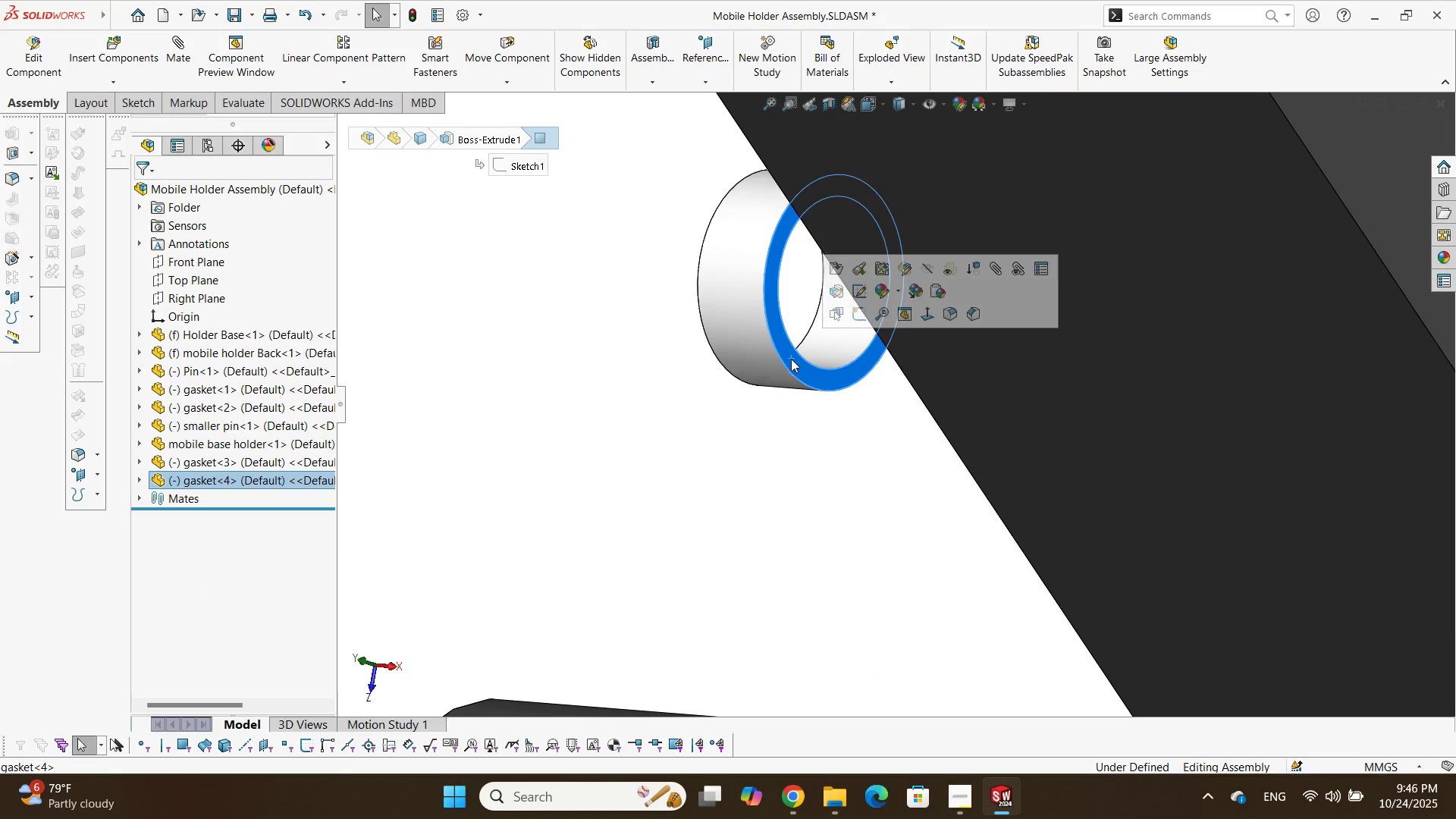 
scroll: coordinate [770, 358], scroll_direction: up, amount: 3.0
 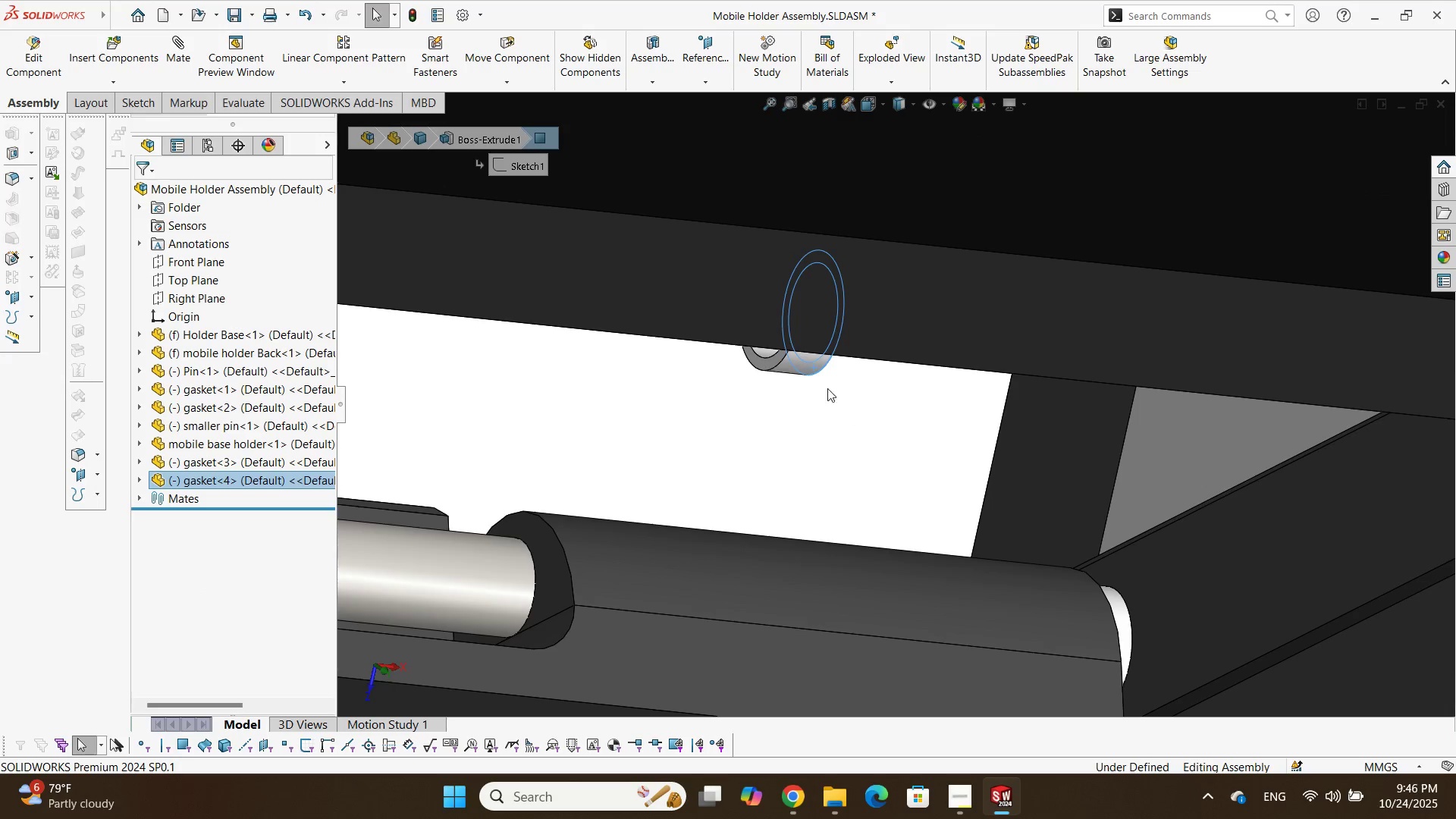 
hold_key(key=ControlLeft, duration=0.75)
left_click([770, 360])
 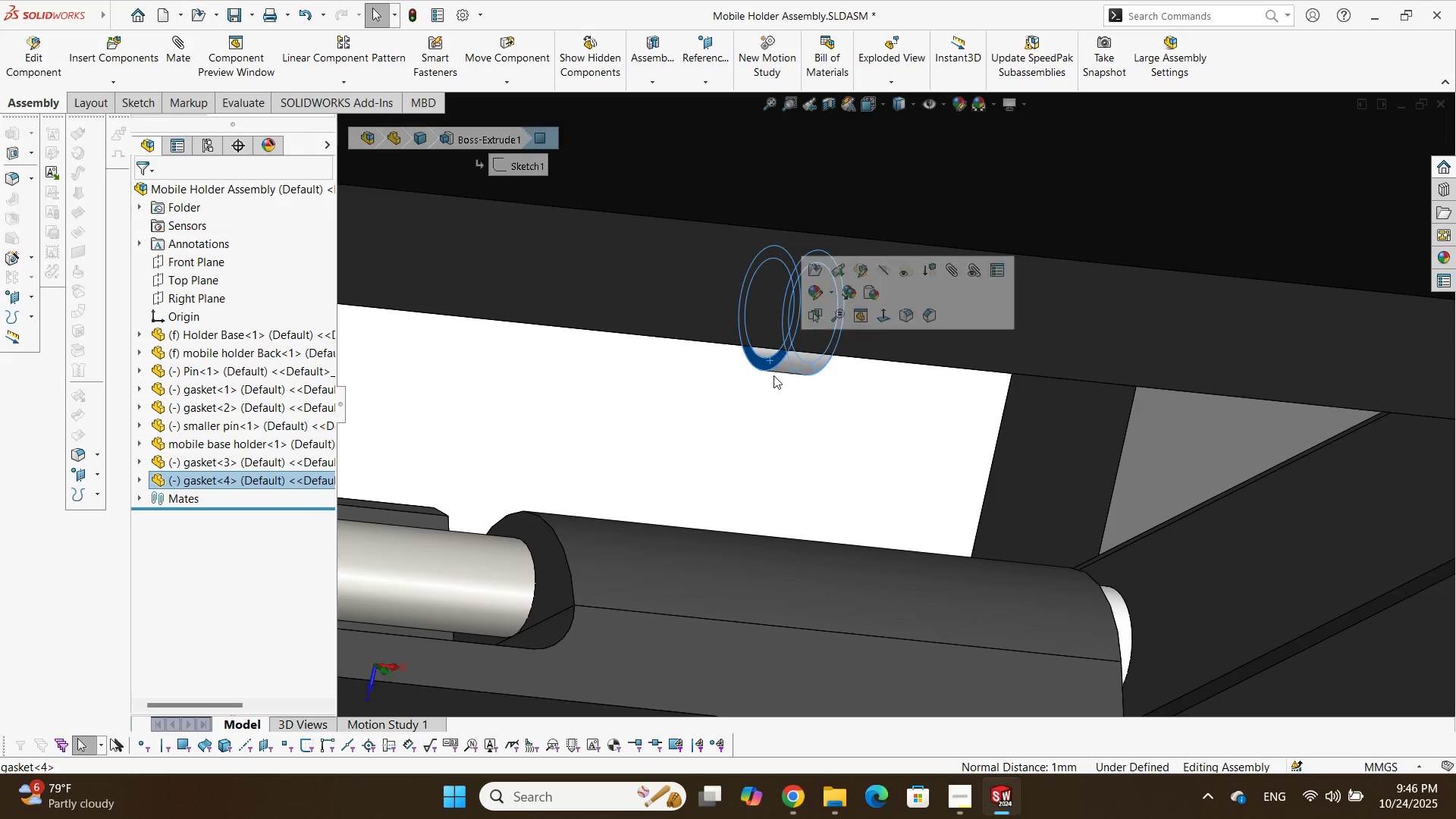 
scroll: coordinate [780, 452], scroll_direction: up, amount: 5.0
 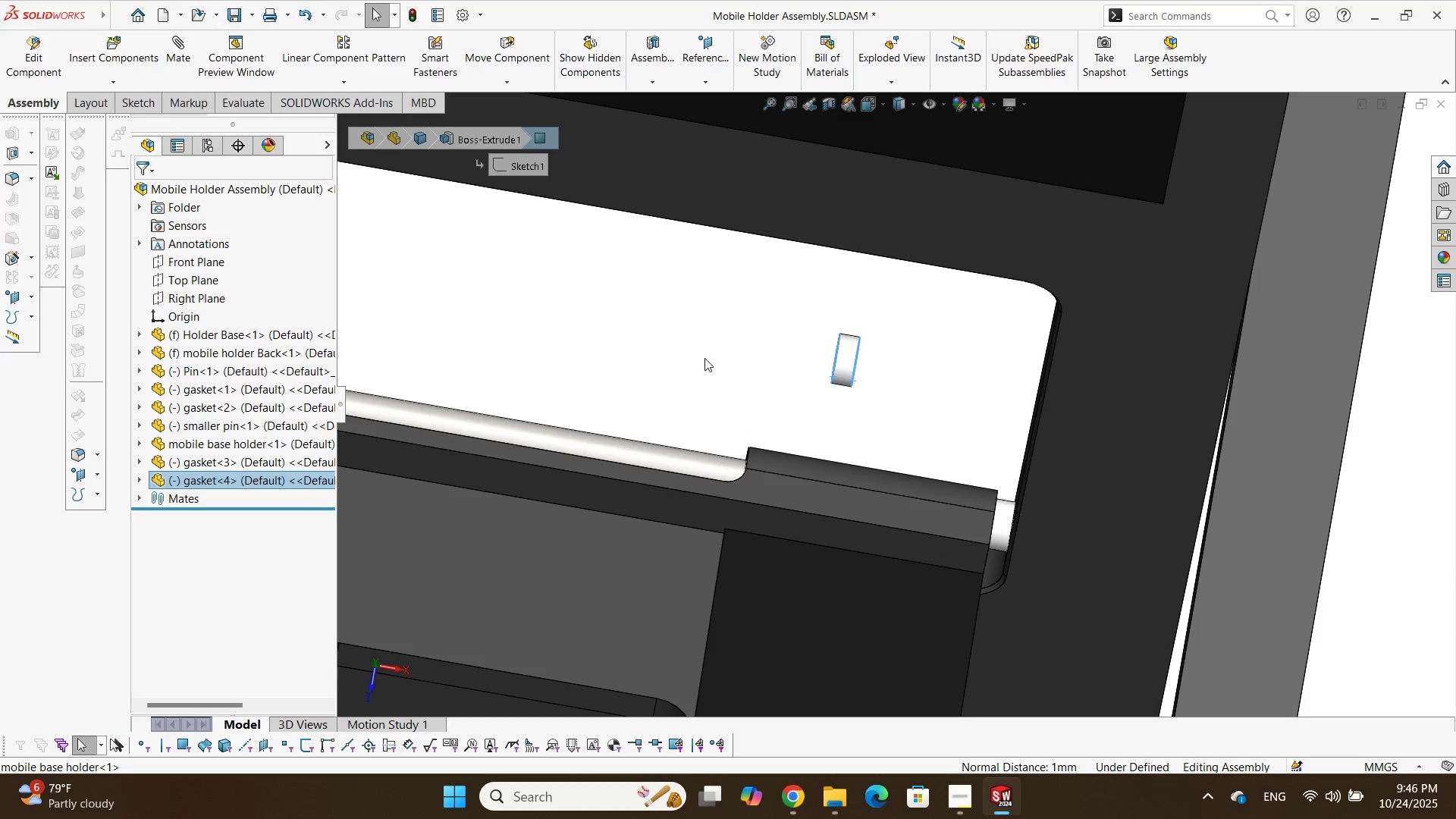 
scroll: coordinate [585, 434], scroll_direction: none, amount: 0.0
 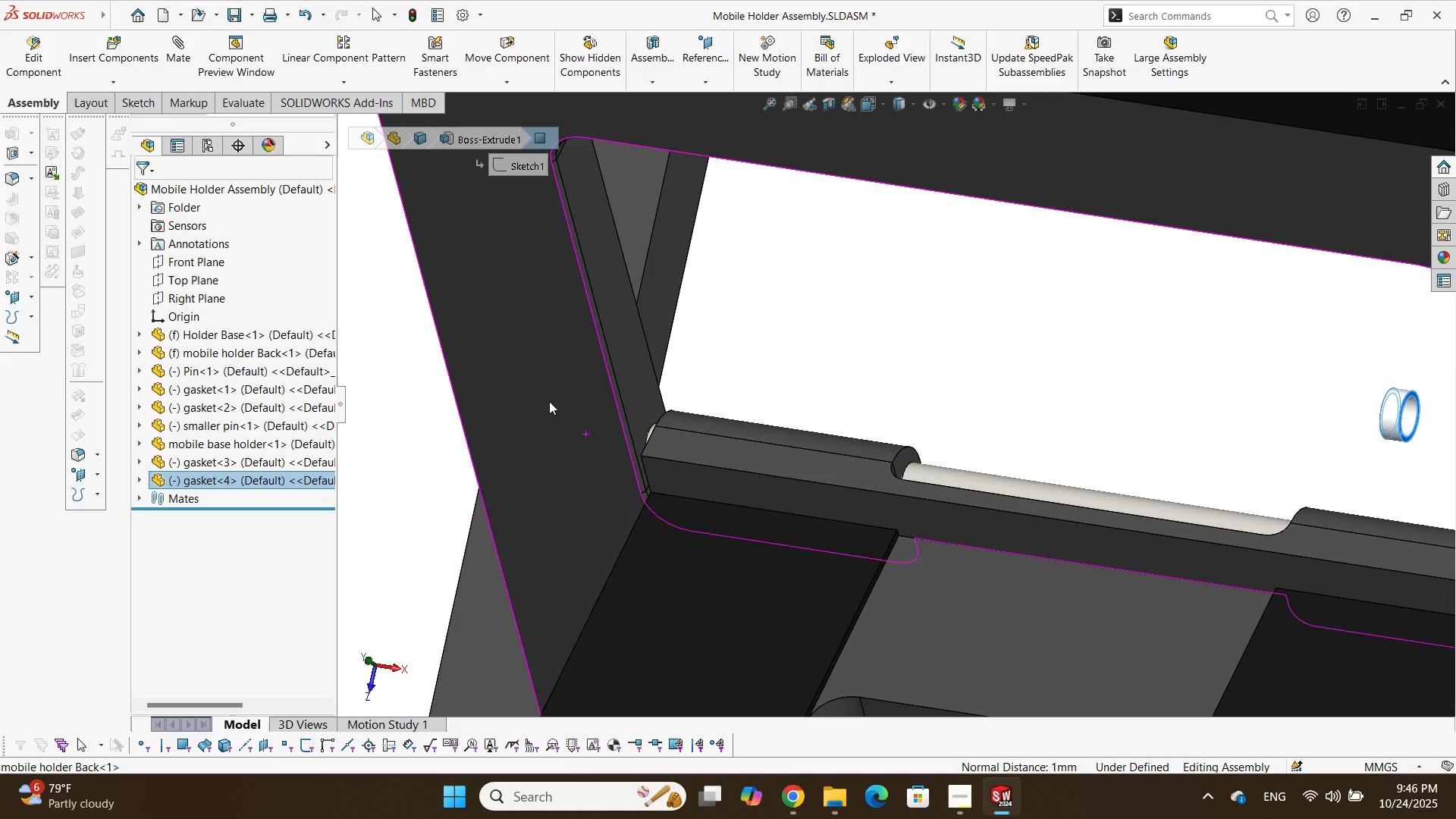 
hold_key(key=ControlLeft, duration=0.42)
left_click([628, 362])
 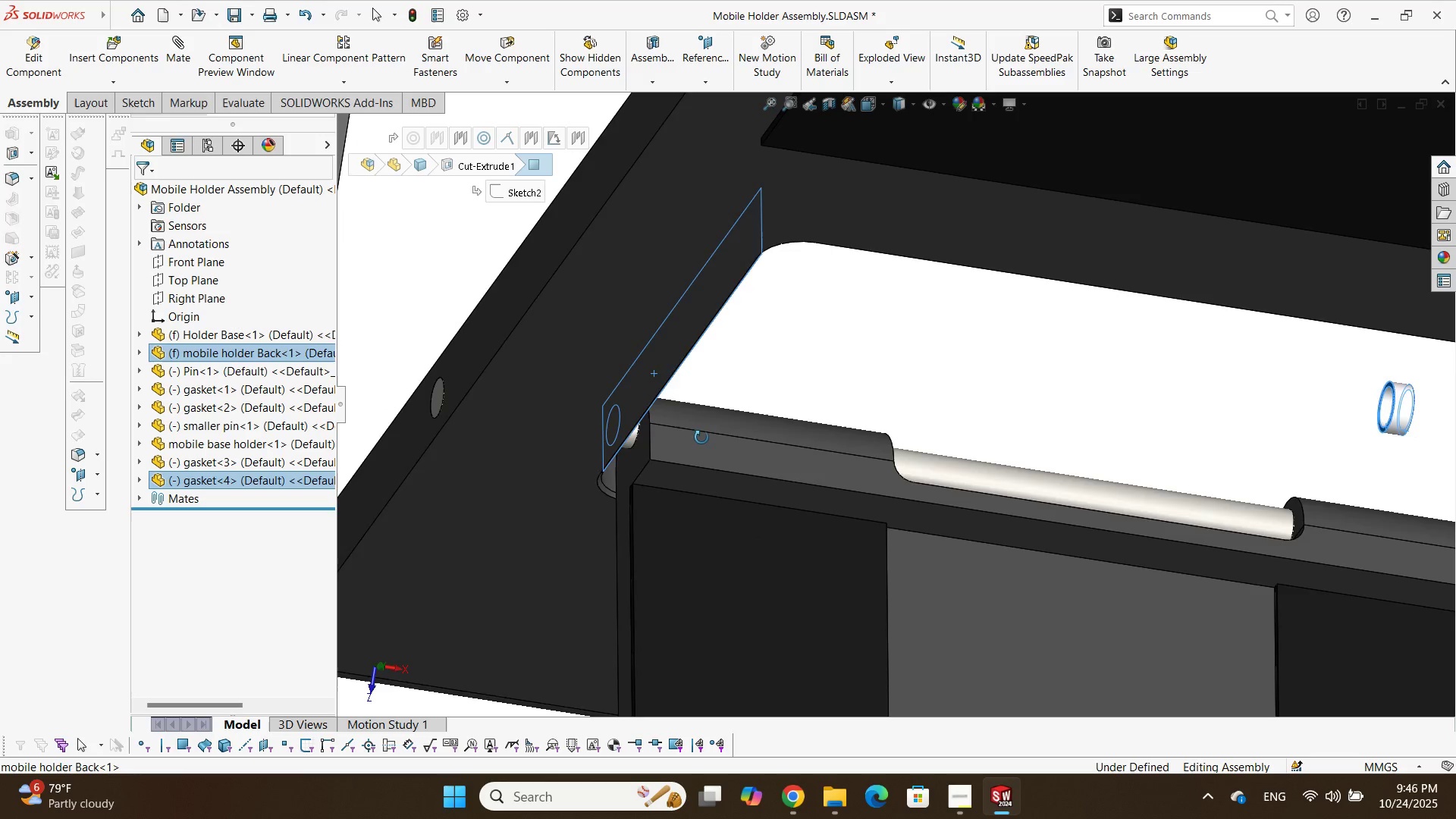 
scroll: coordinate [669, 436], scroll_direction: down, amount: 4.0
 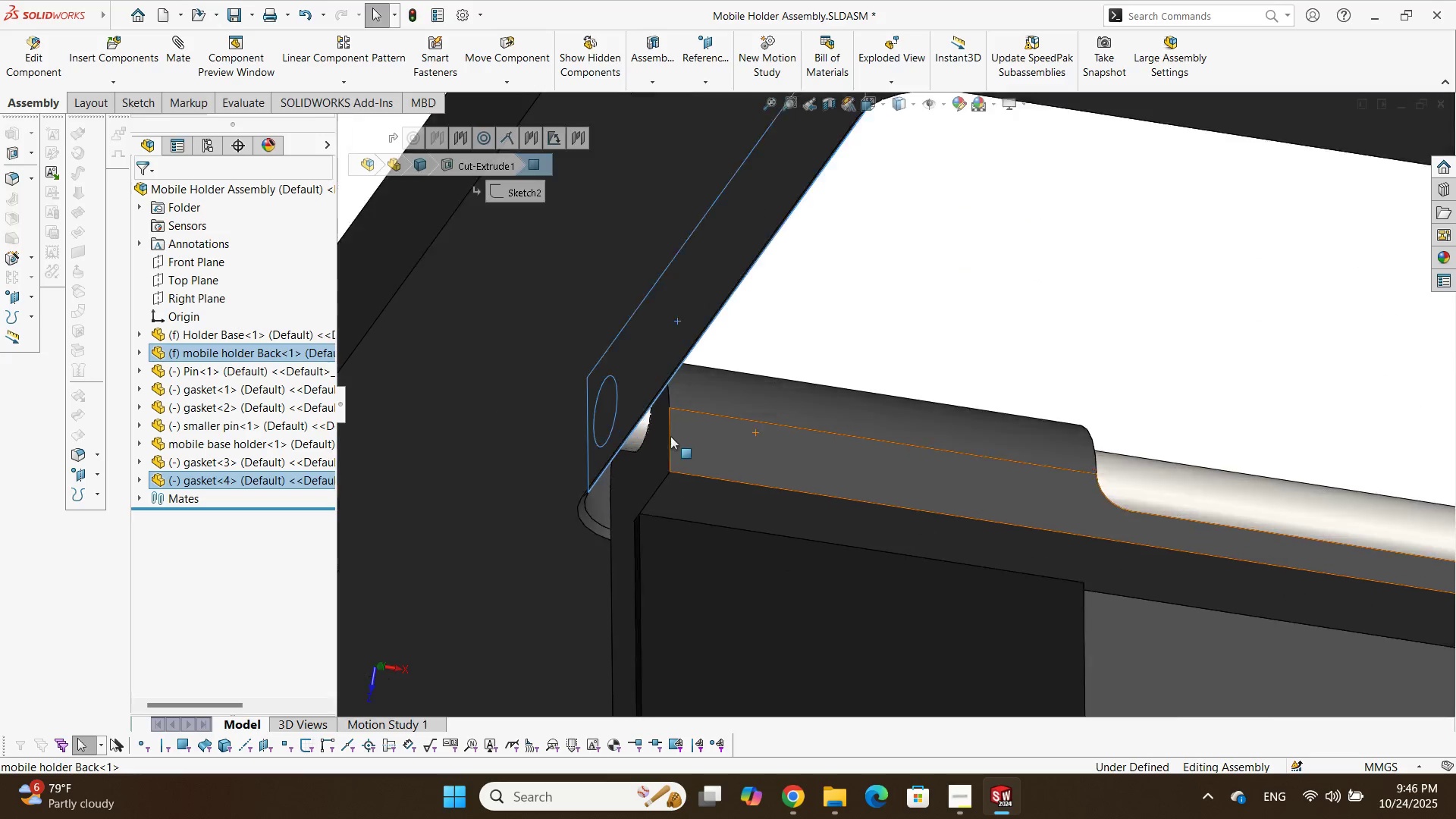 
hold_key(key=ControlLeft, duration=0.71)
left_click([670, 477])
 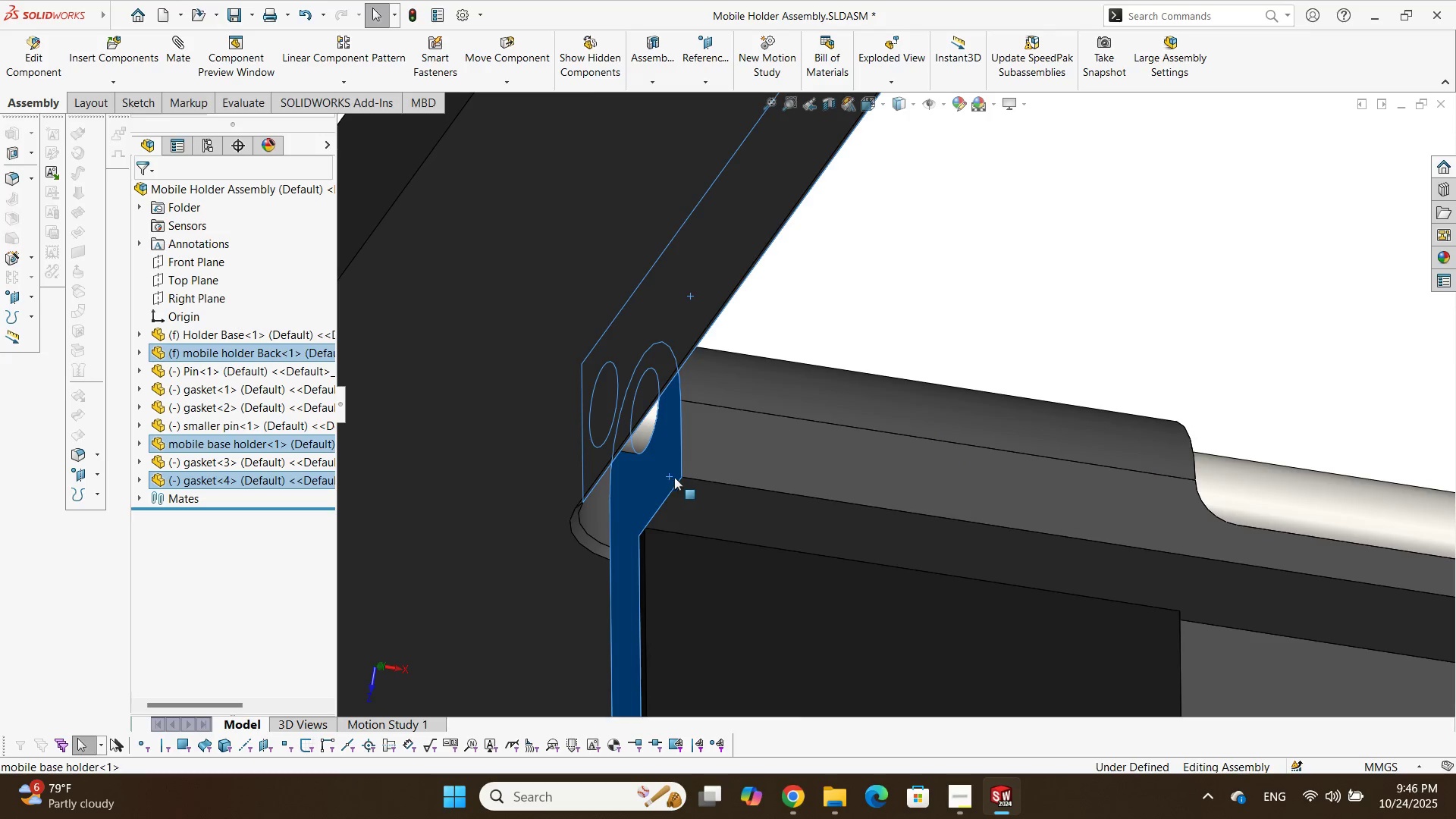 
scroll: coordinate [714, 480], scroll_direction: up, amount: 7.0
 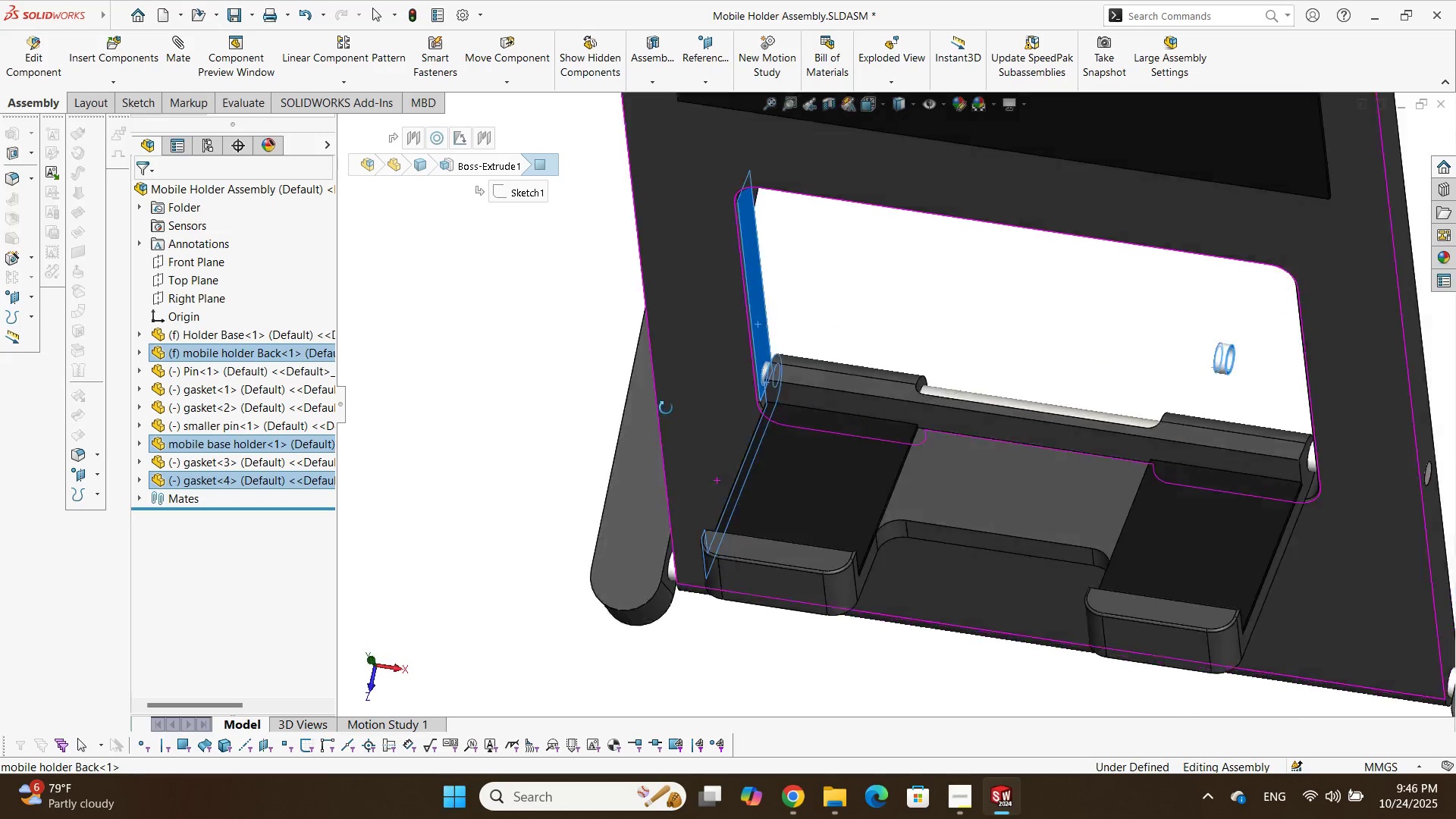 
key(T)
 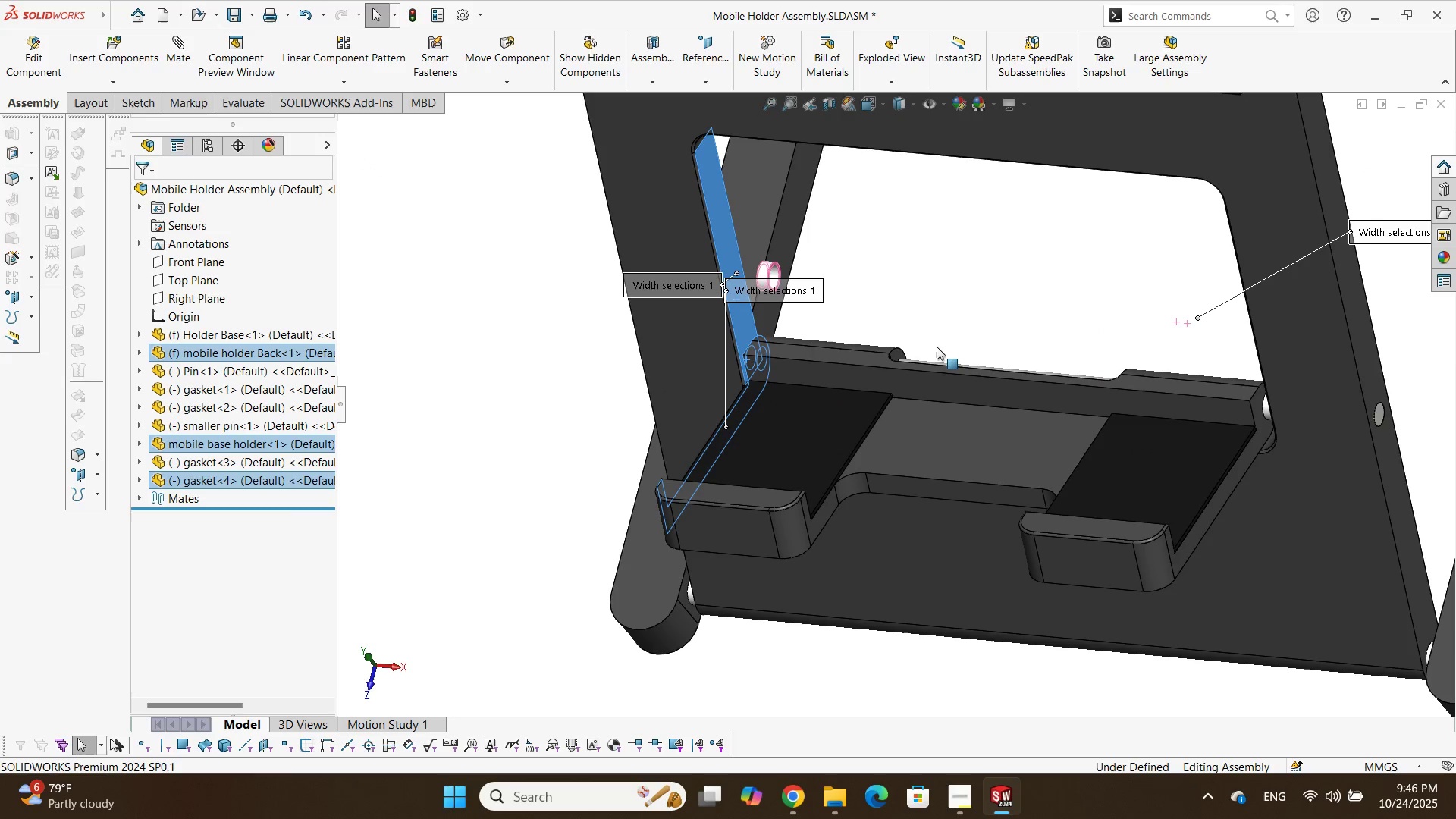 
key(Enter)
 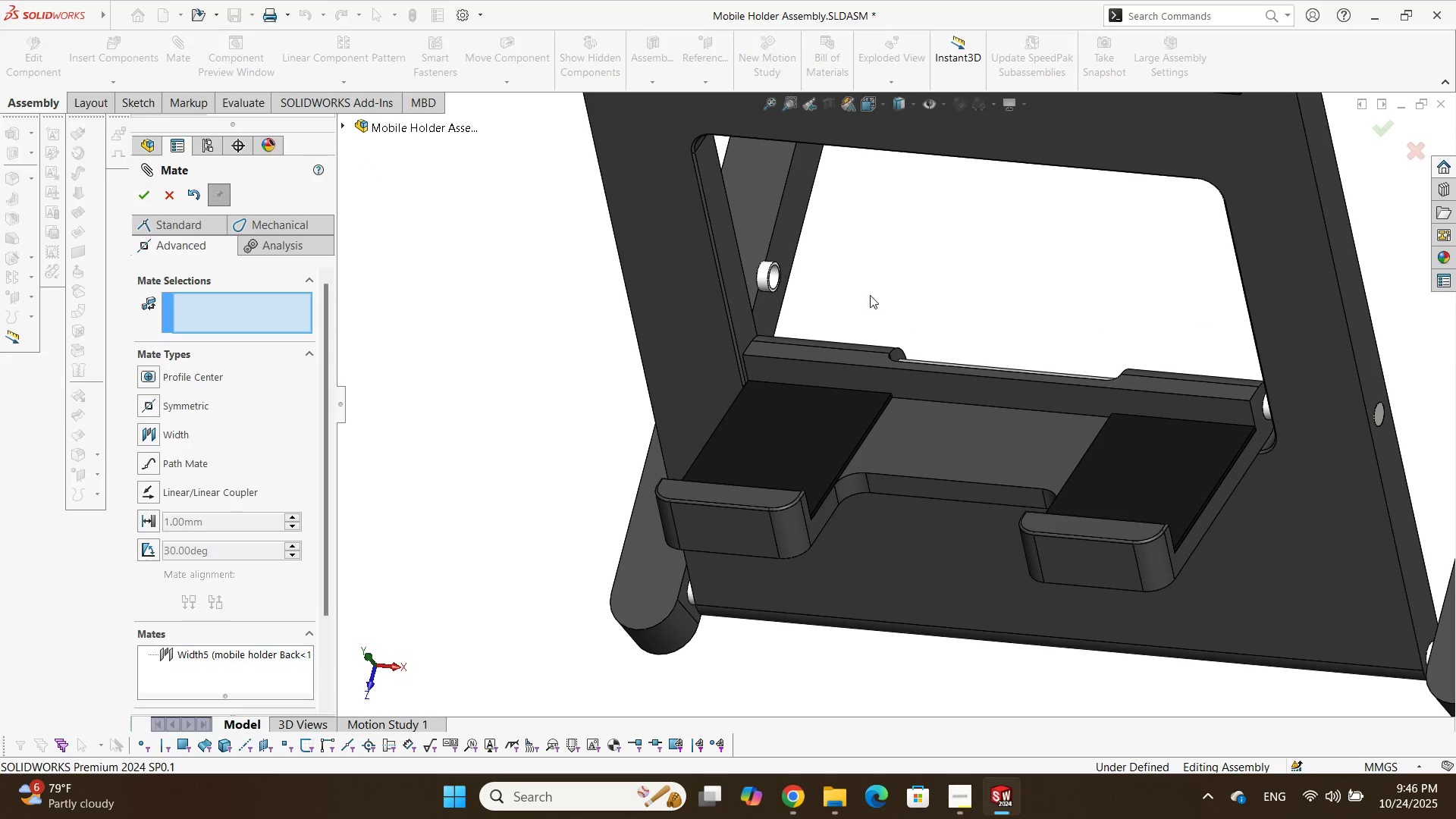 
scroll: coordinate [777, 293], scroll_direction: down, amount: 8.0
 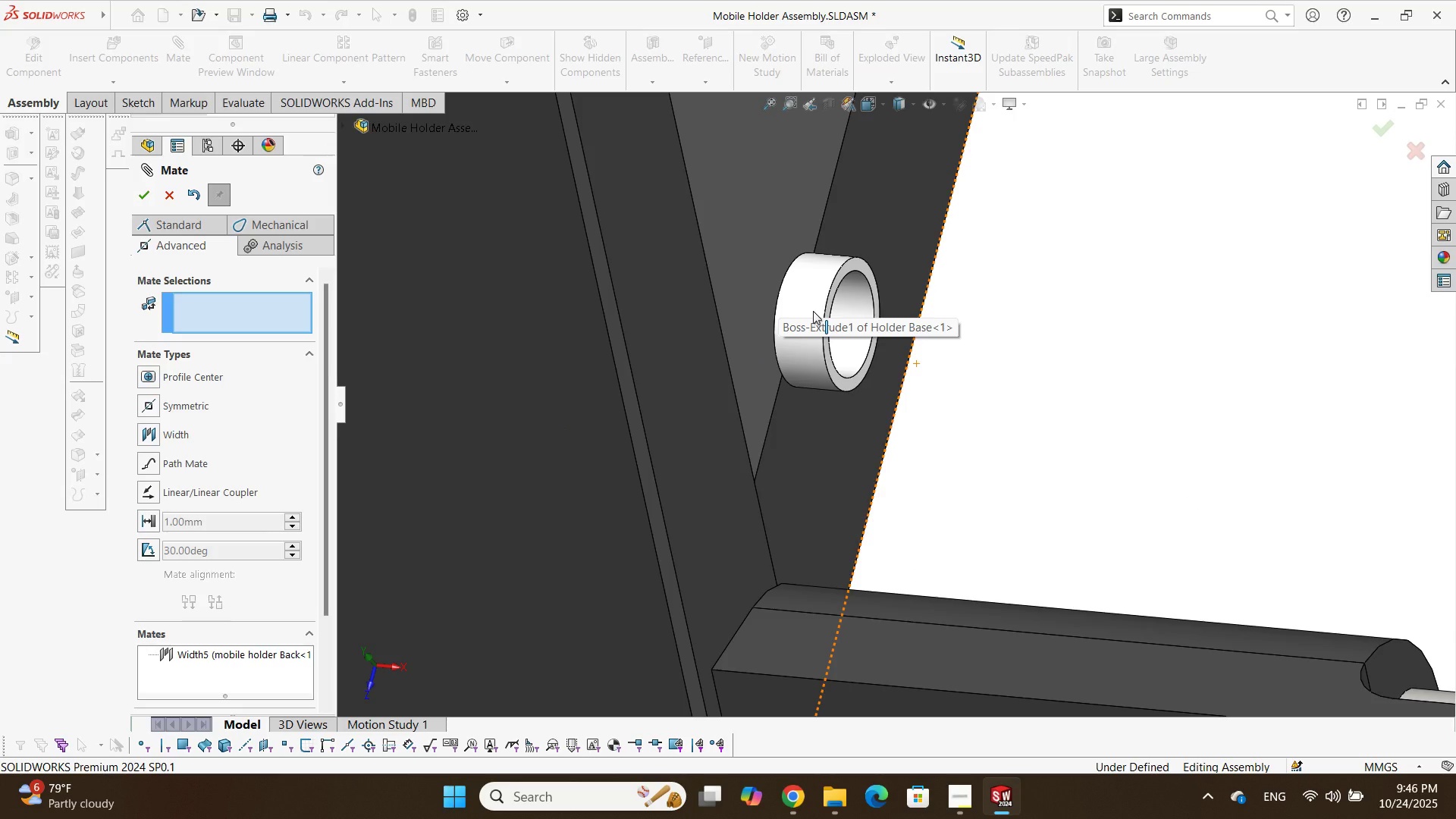 
key(Enter)
 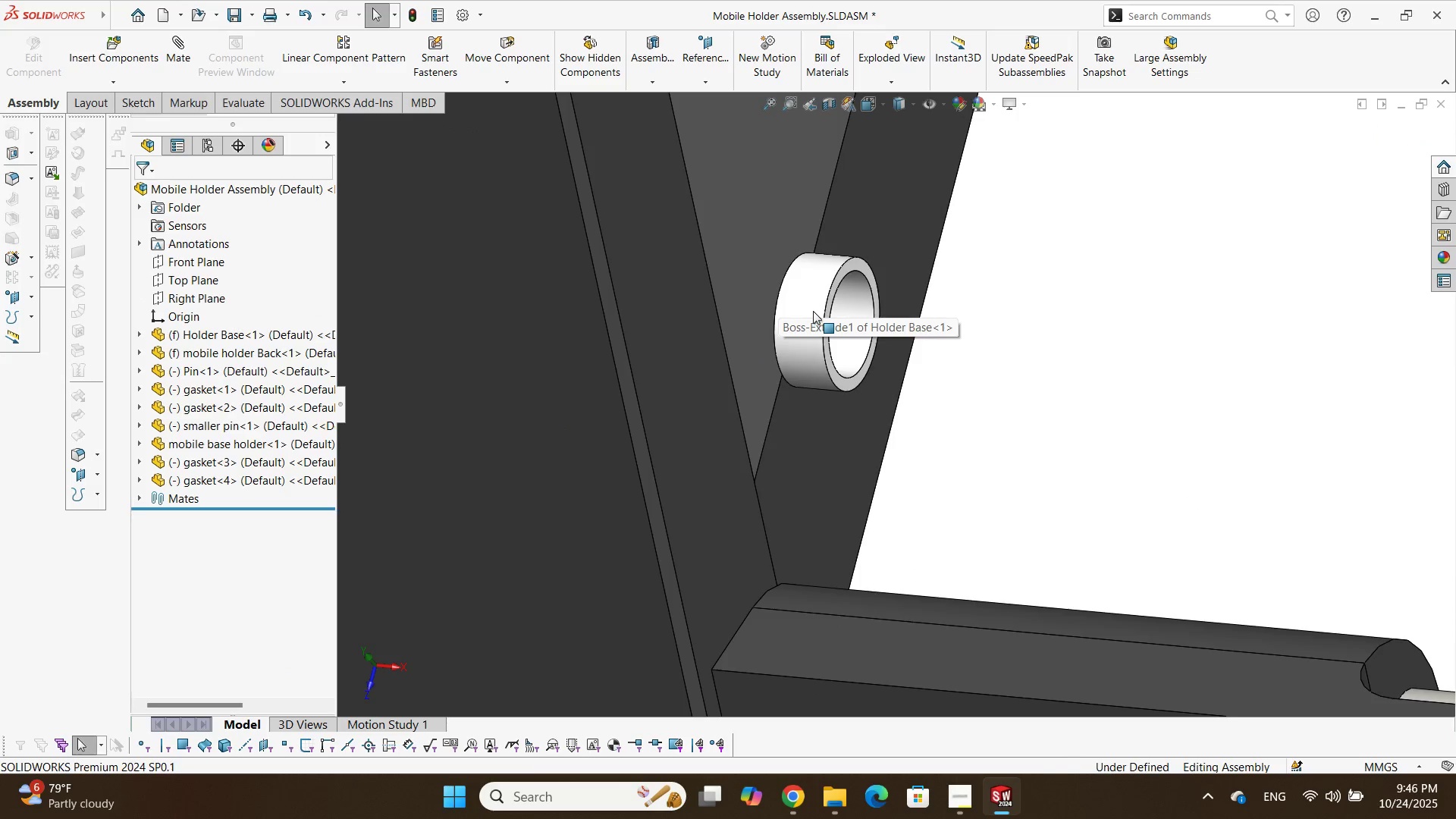 
left_click([813, 311])
 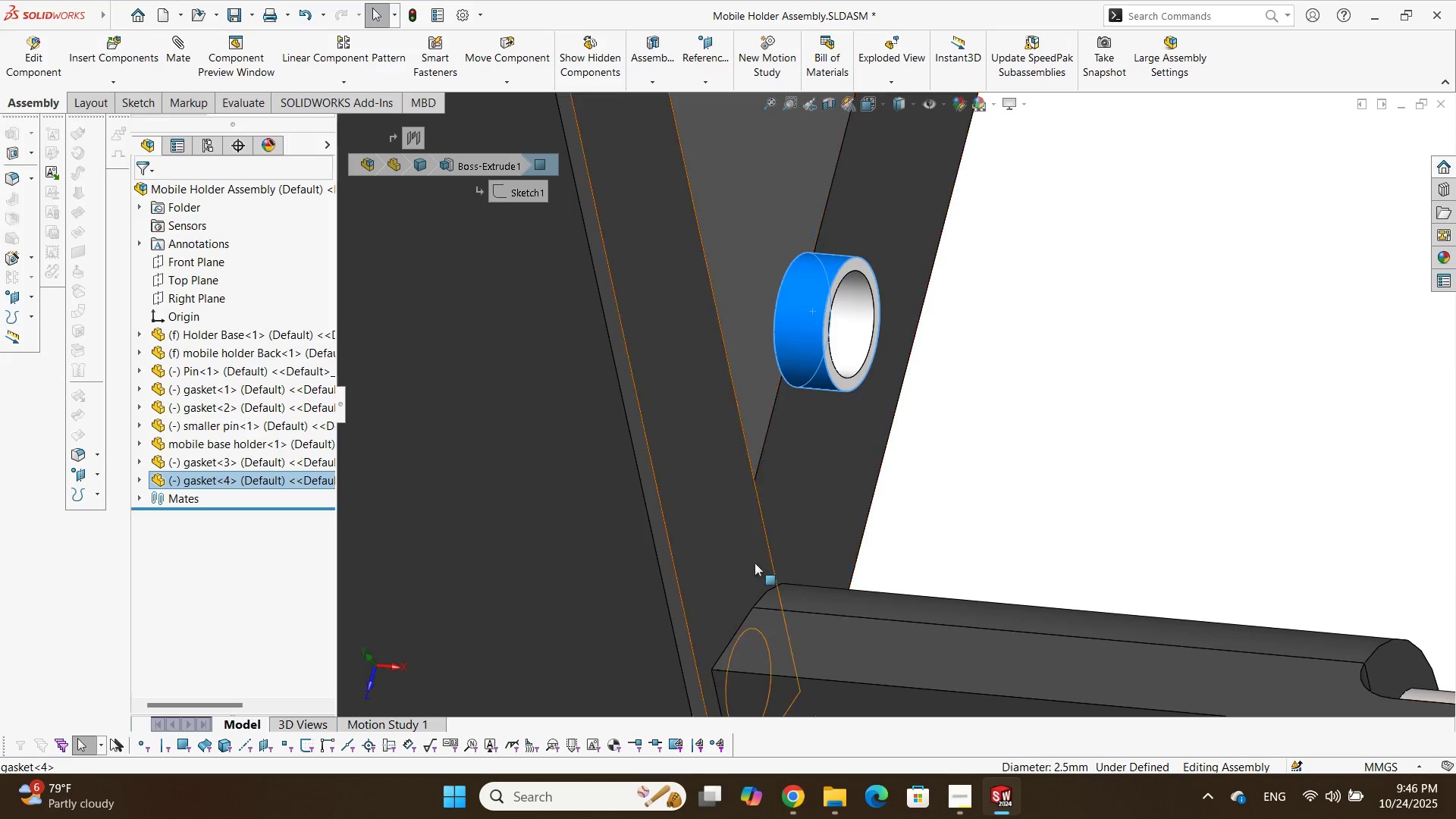 
scroll: coordinate [773, 579], scroll_direction: up, amount: 3.0
 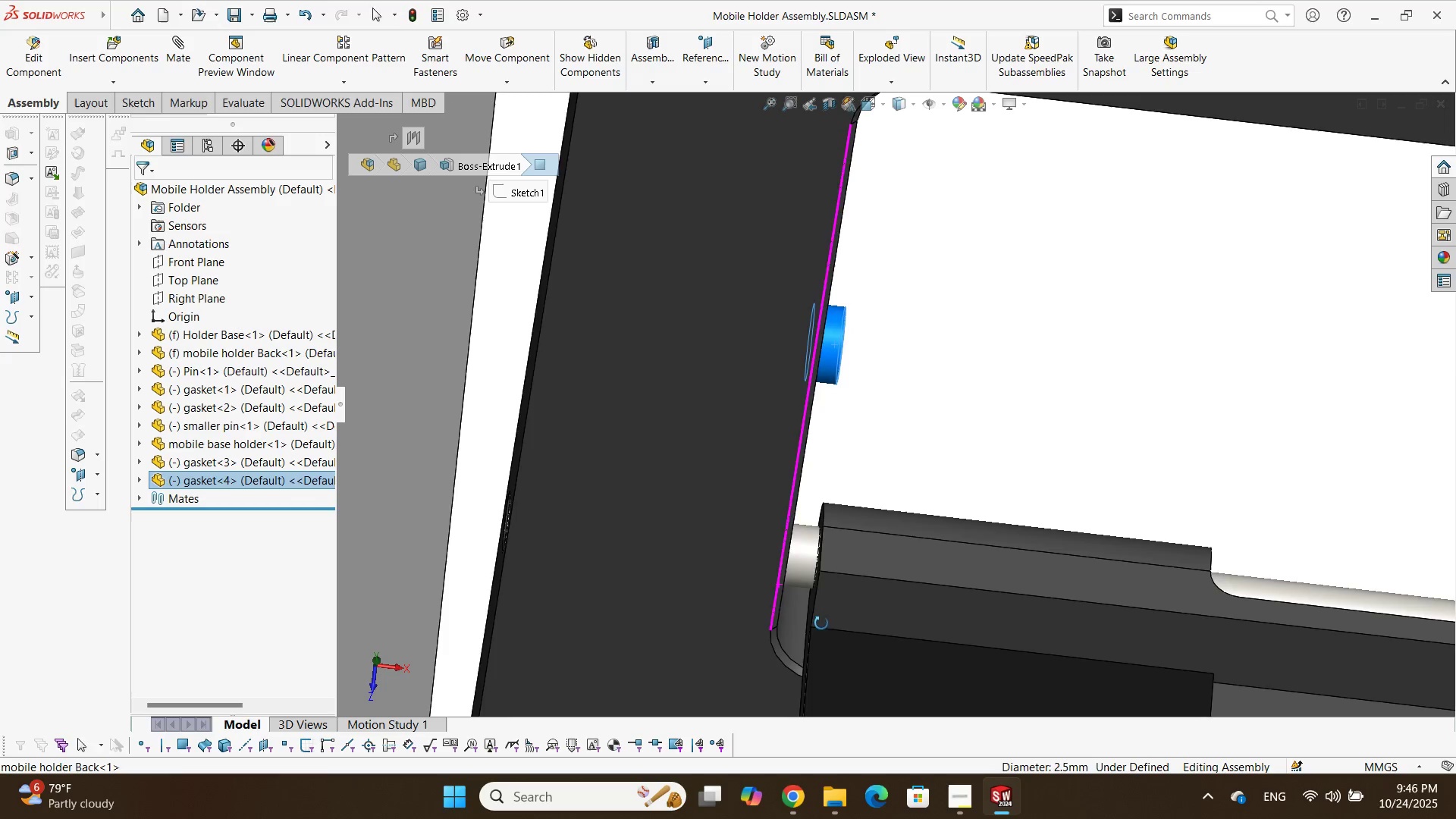 
hold_key(key=ControlLeft, duration=0.48)
left_click([800, 567])
 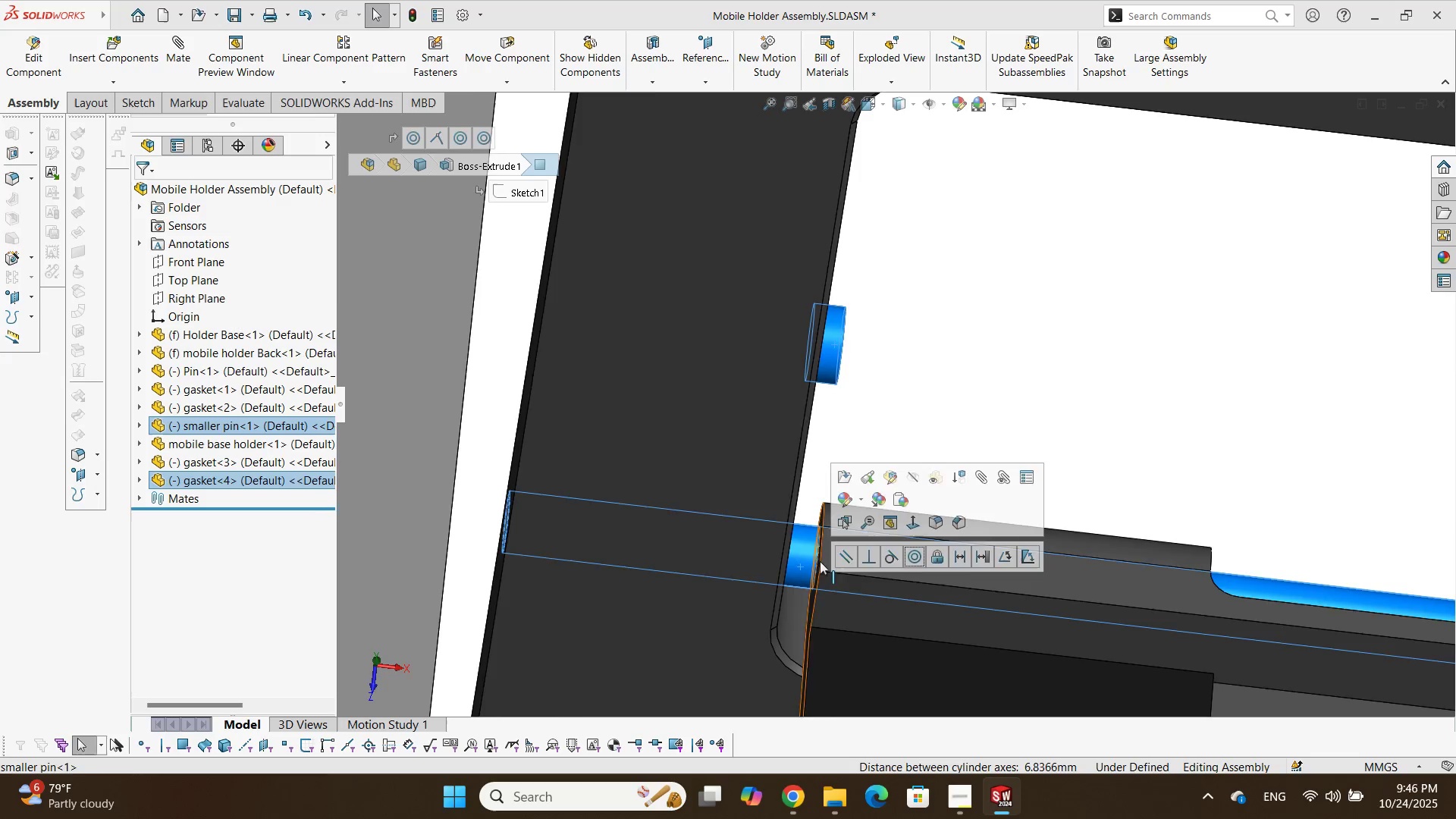 
scroll: coordinate [844, 544], scroll_direction: up, amount: 2.0
 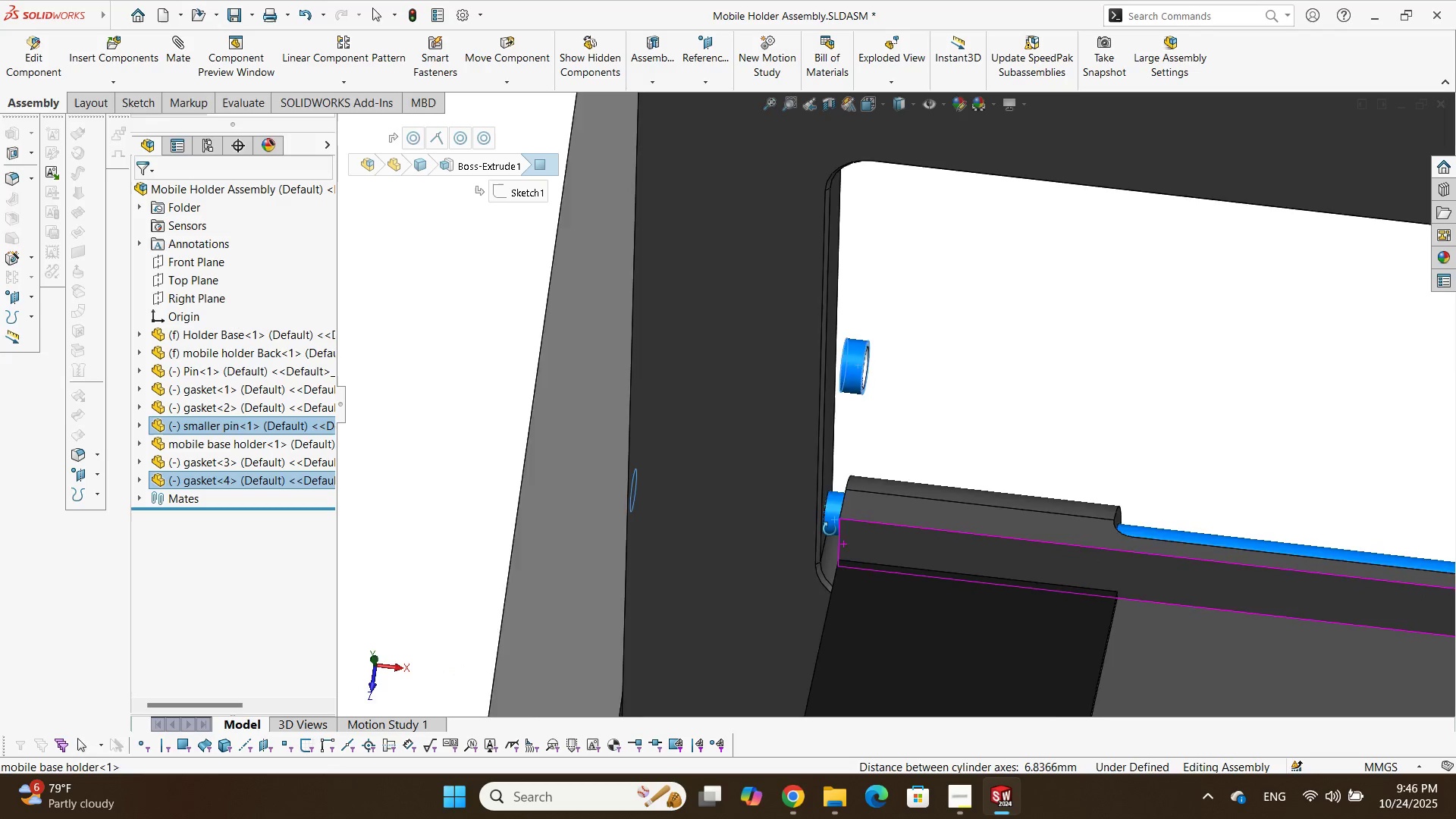 
key(T)
 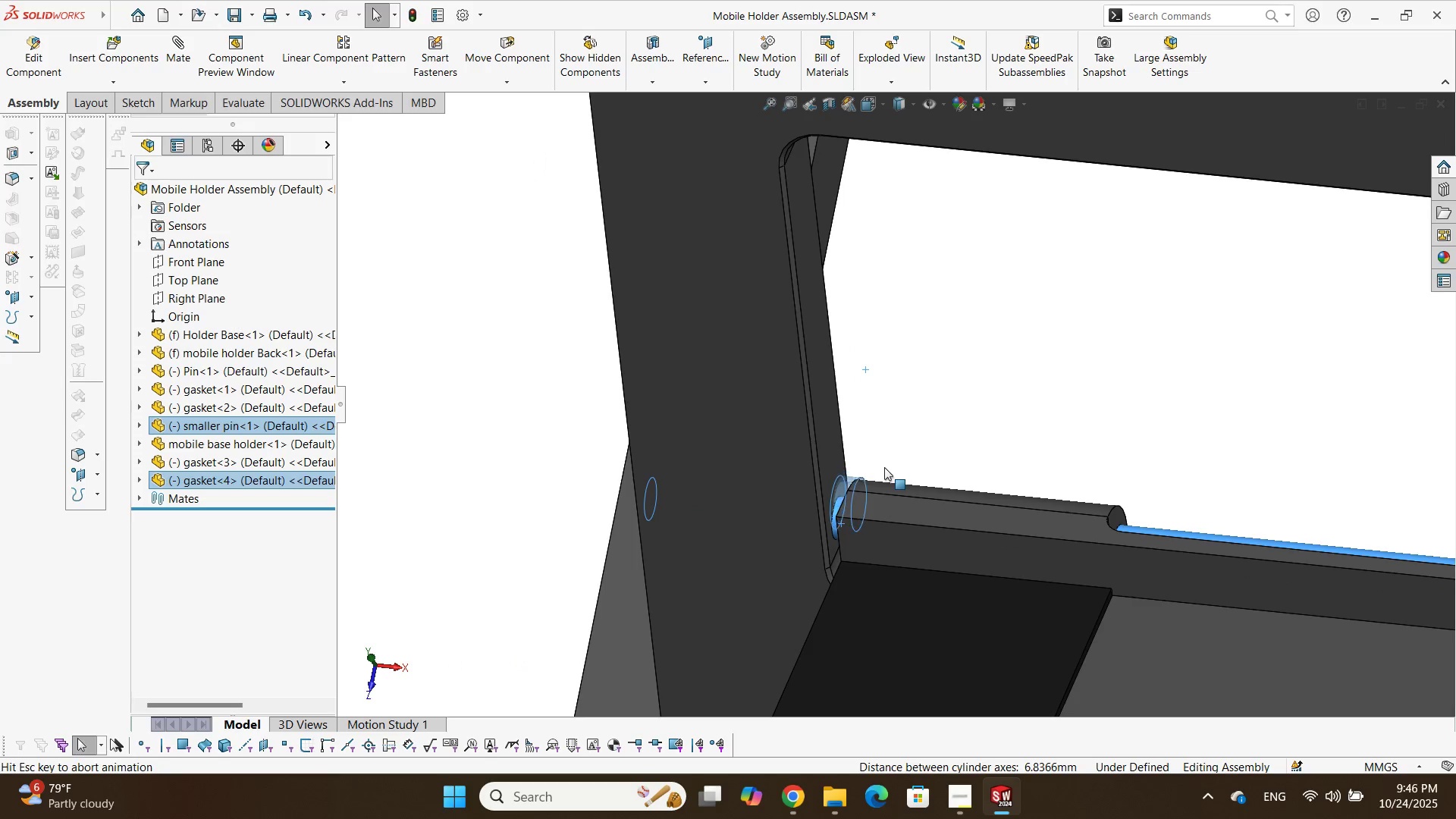 
key(Enter)
 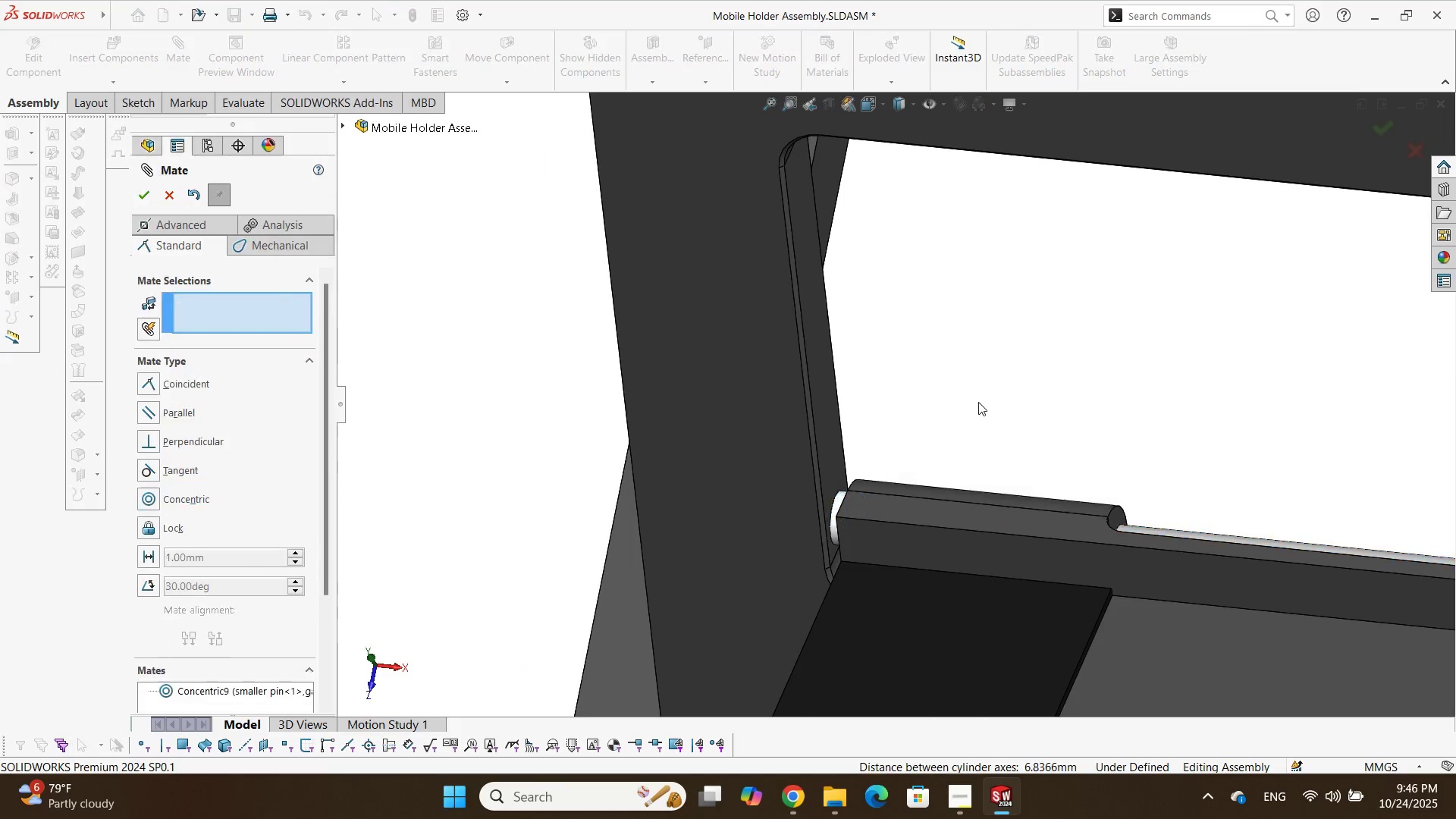 
key(Enter)
 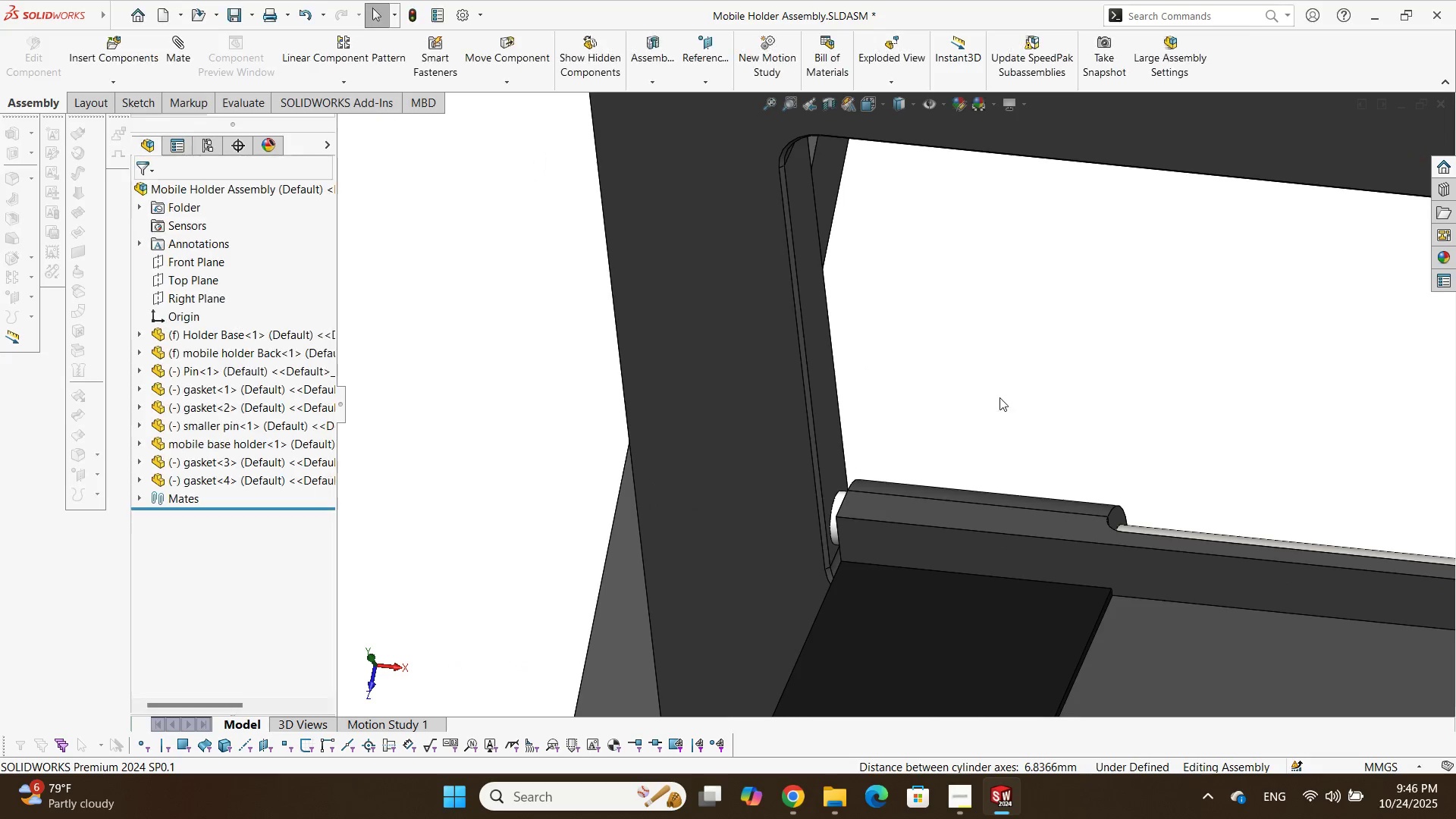 
scroll: coordinate [957, 293], scroll_direction: up, amount: 10.0
 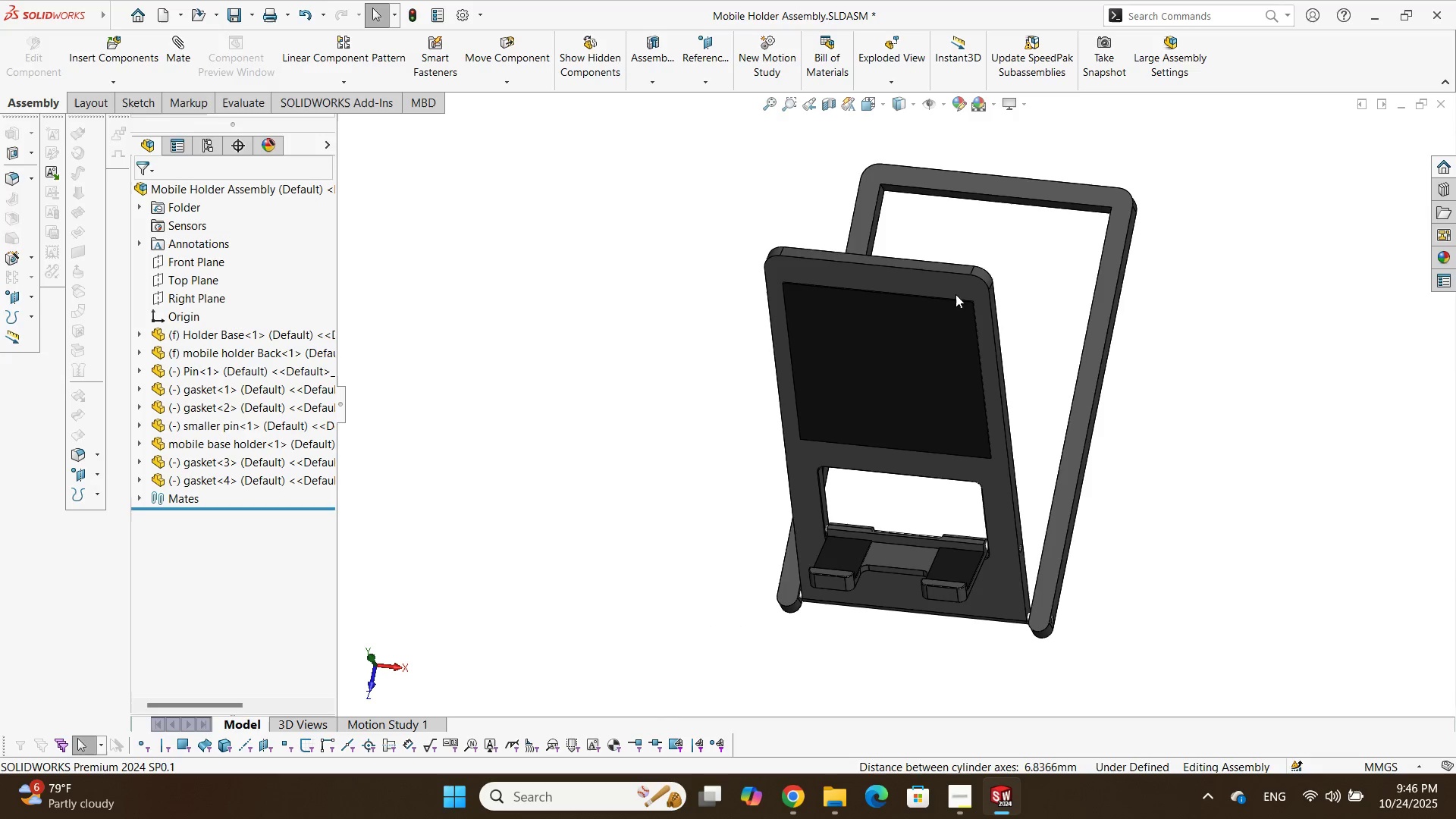 
key(Control+S)
 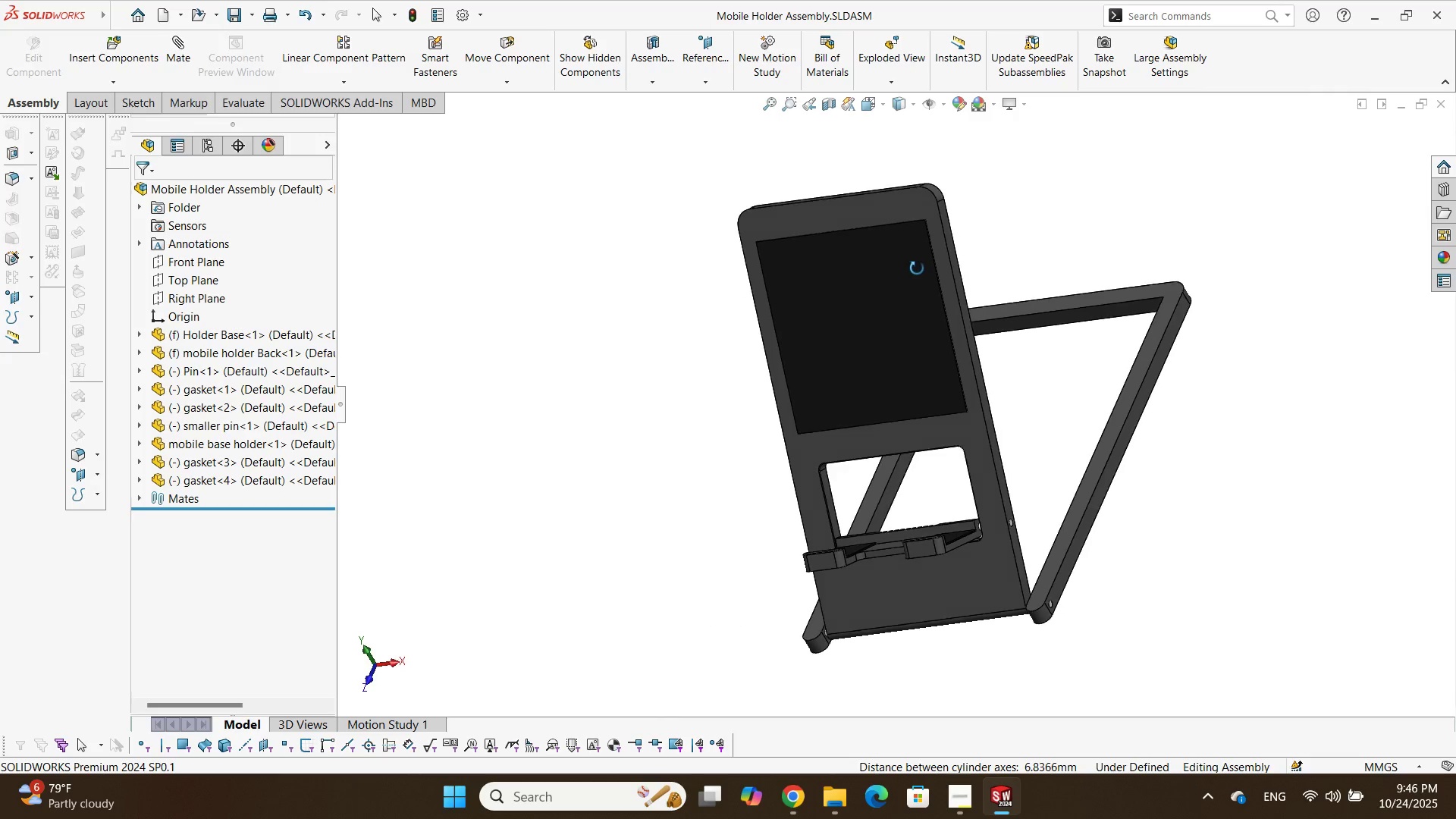 
scroll: coordinate [1147, 651], scroll_direction: down, amount: 9.0
 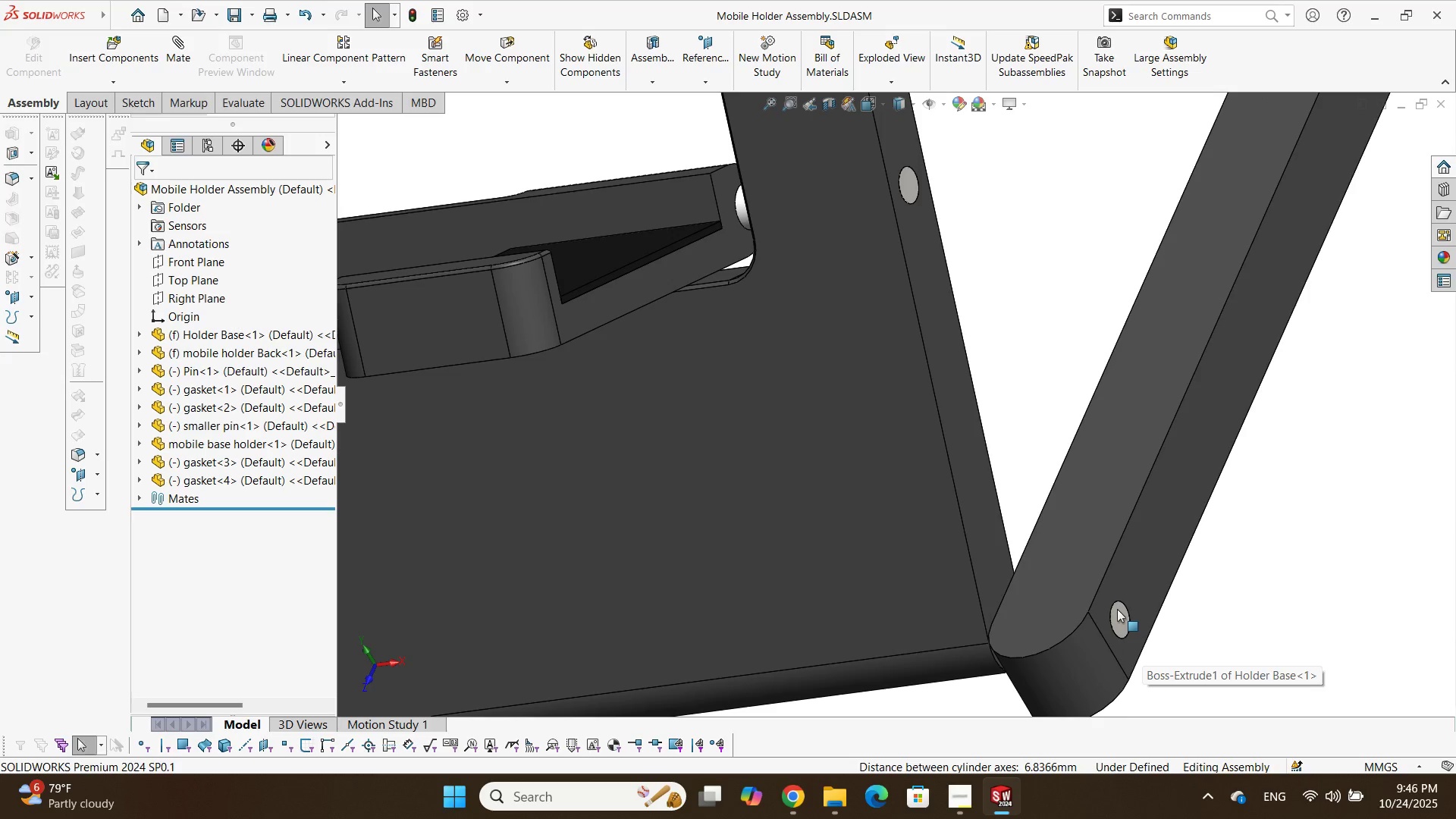 
left_click([1117, 608])
 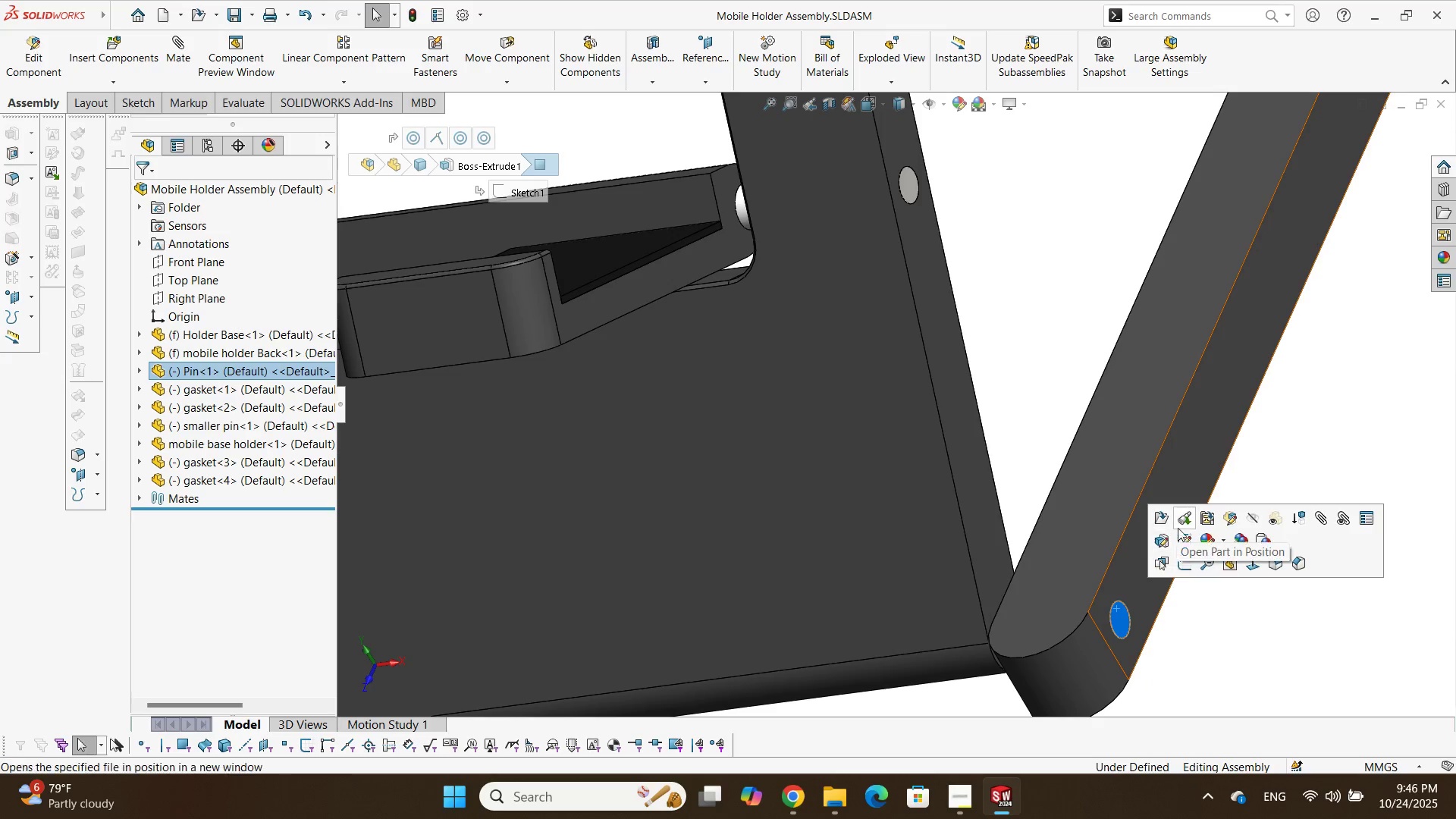 
left_click([1183, 520])
 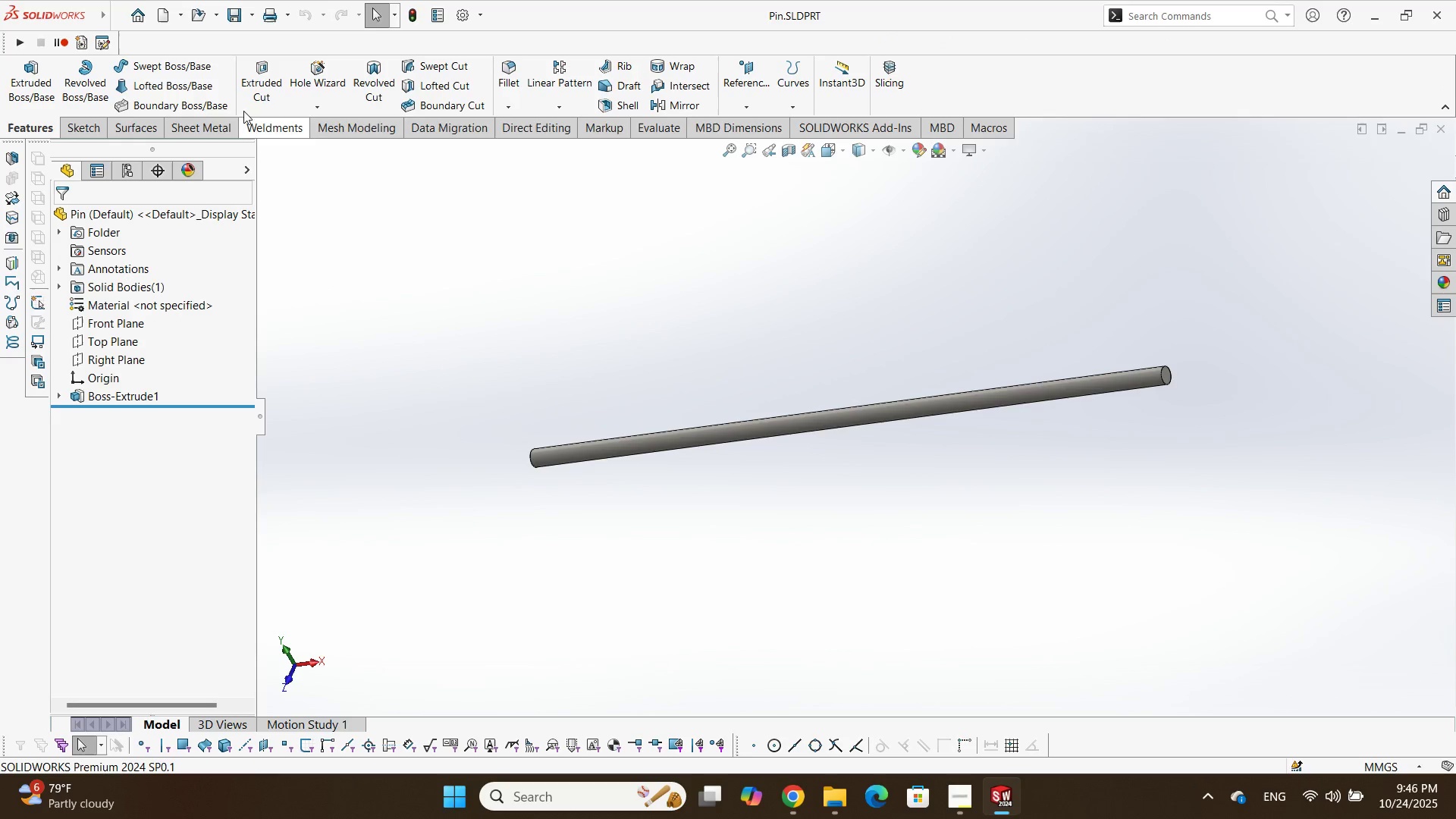 
mouse_move([130, 36])
 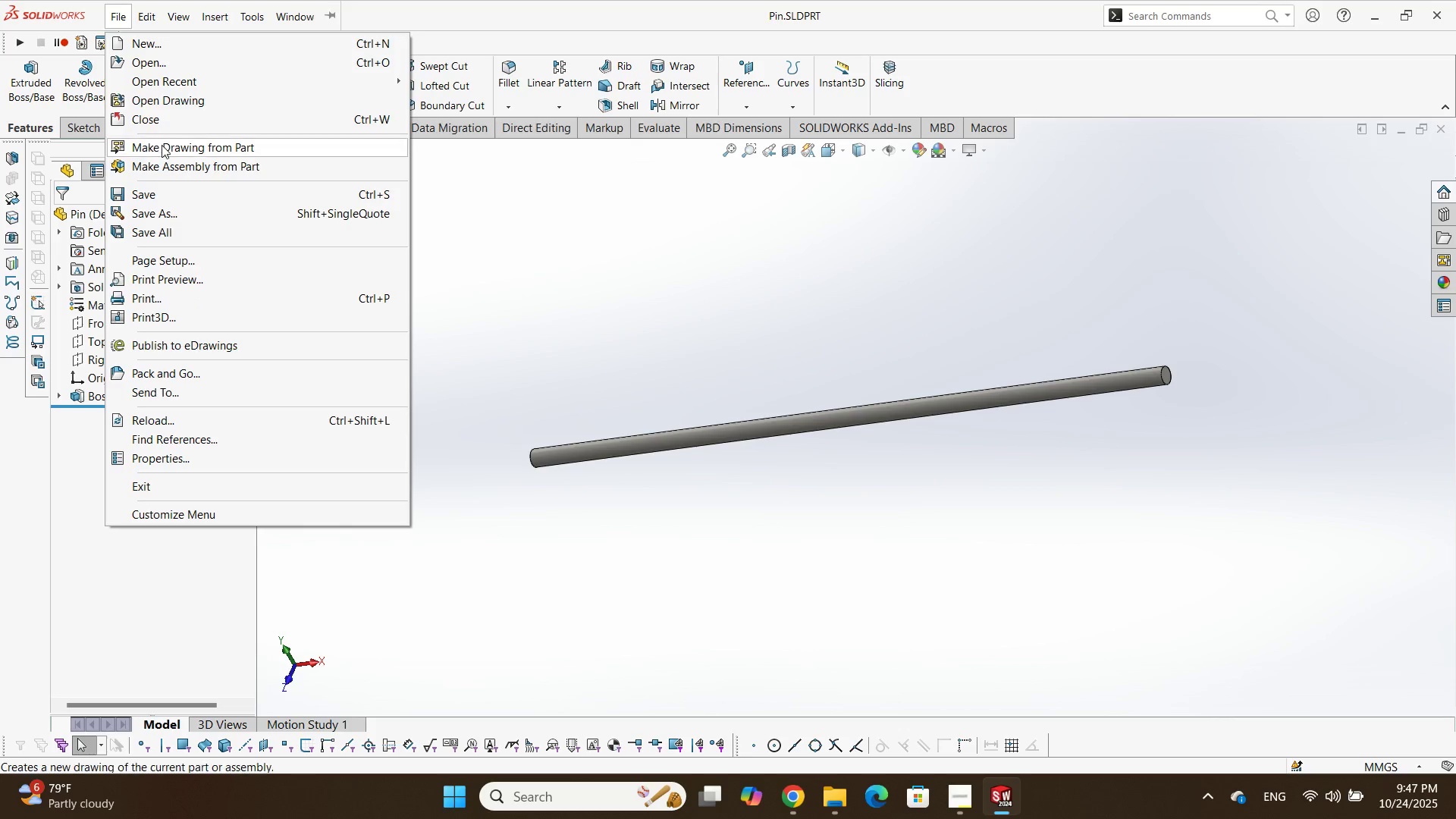 
left_click([162, 145])
 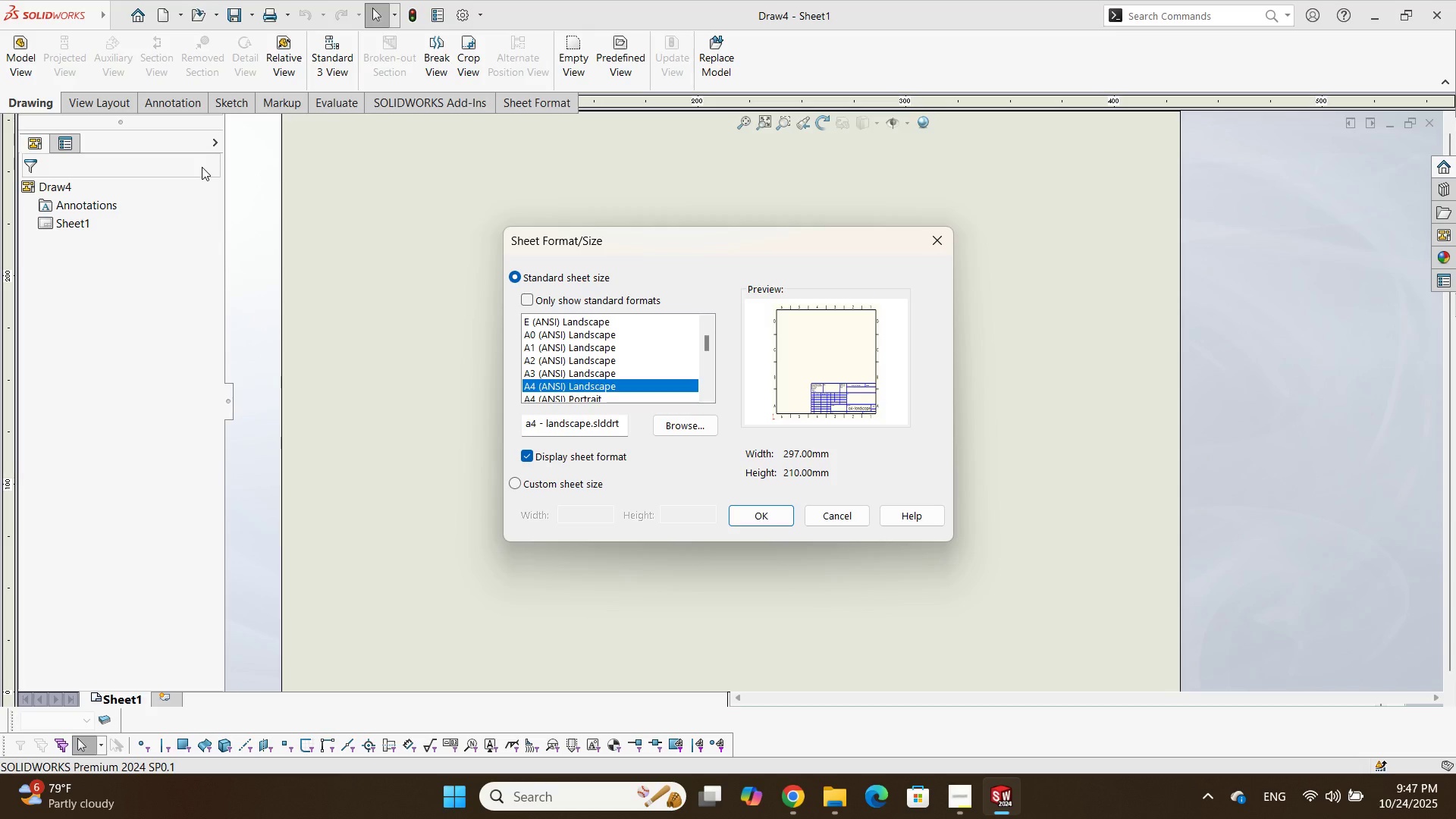 
wait(17.48)
 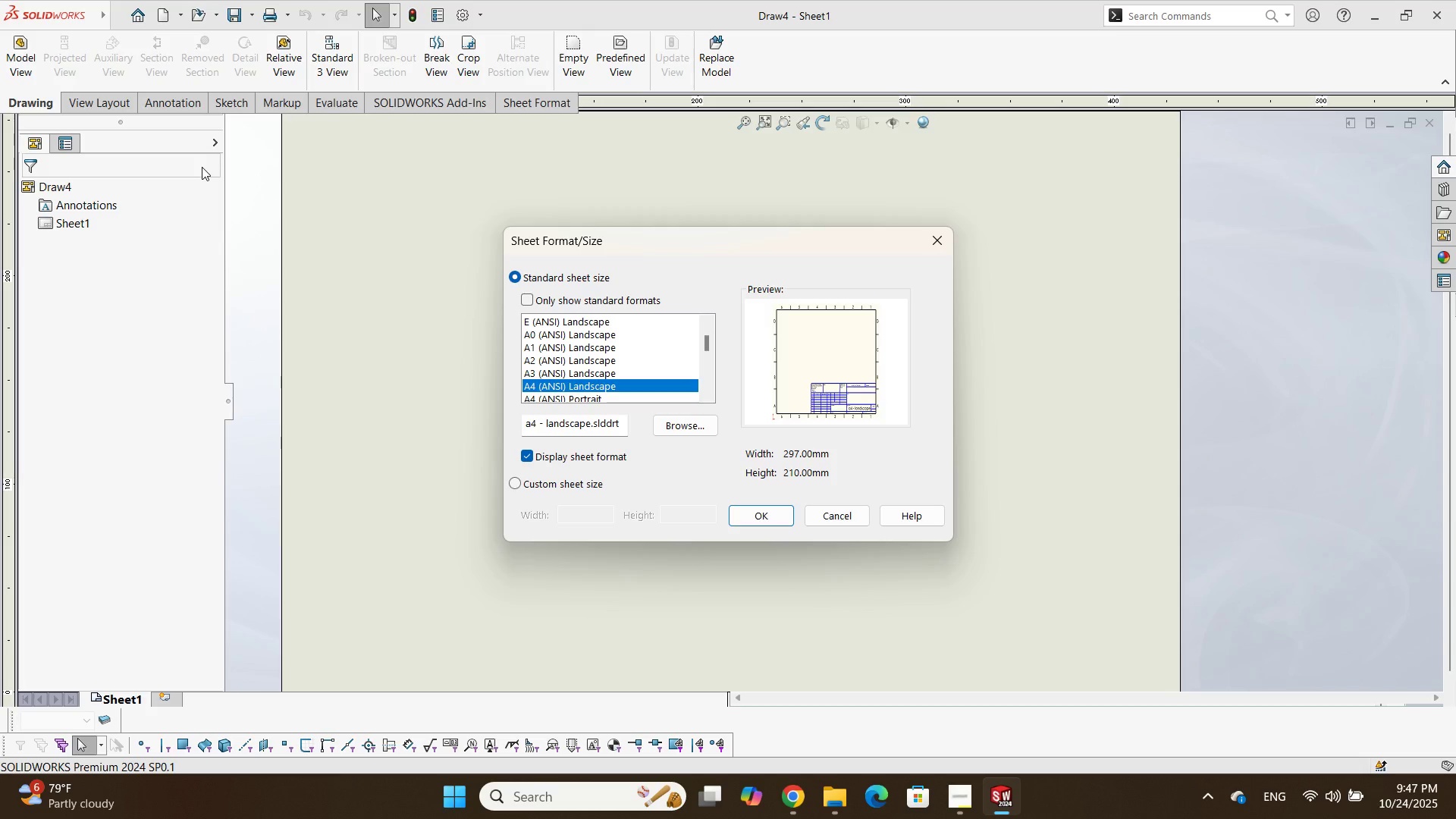 
scroll: coordinate [934, 321], scroll_direction: down, amount: 2.0
 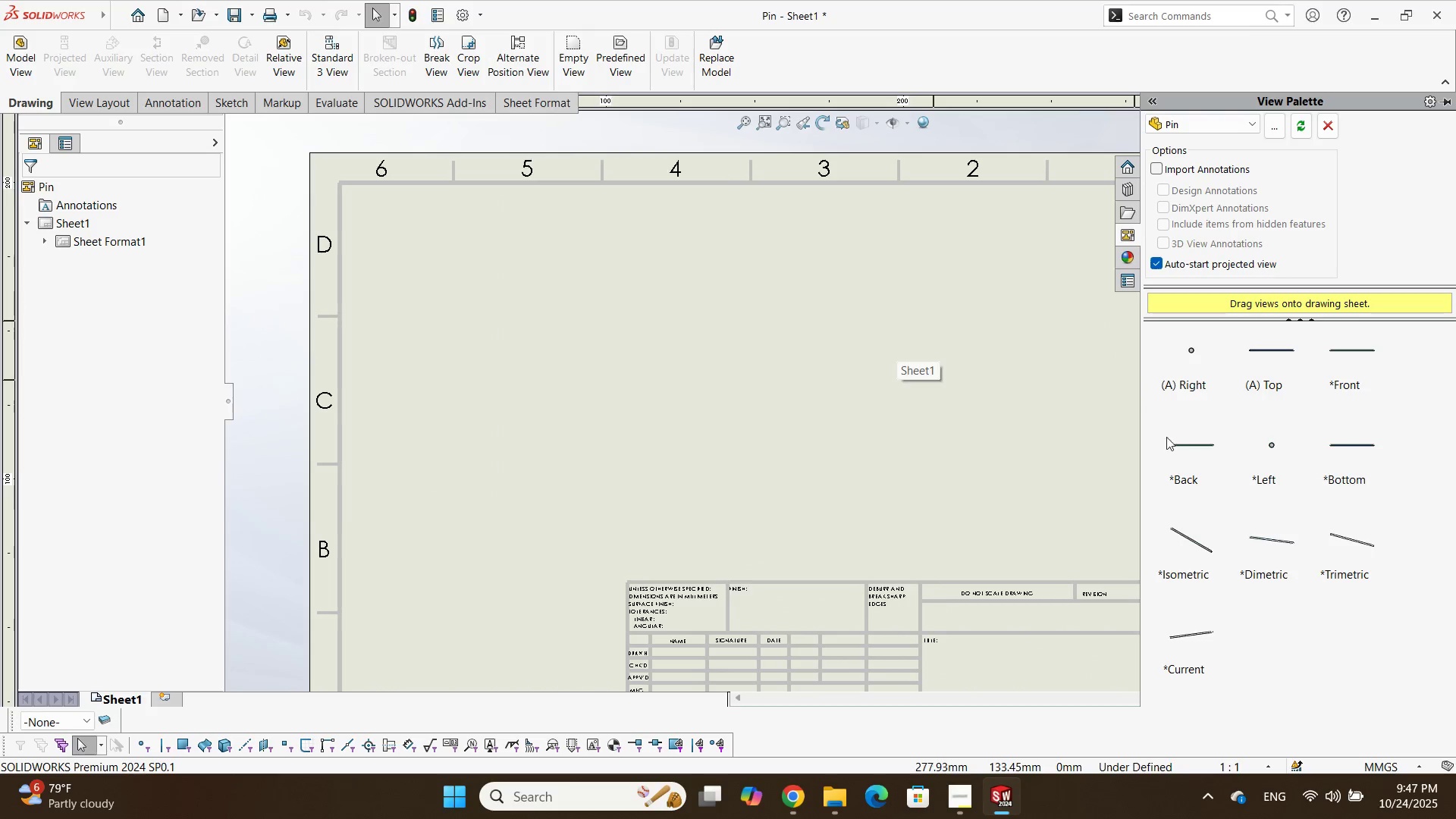 
left_click_drag(start_coordinate=[1173, 450], to_coordinate=[617, 349])
 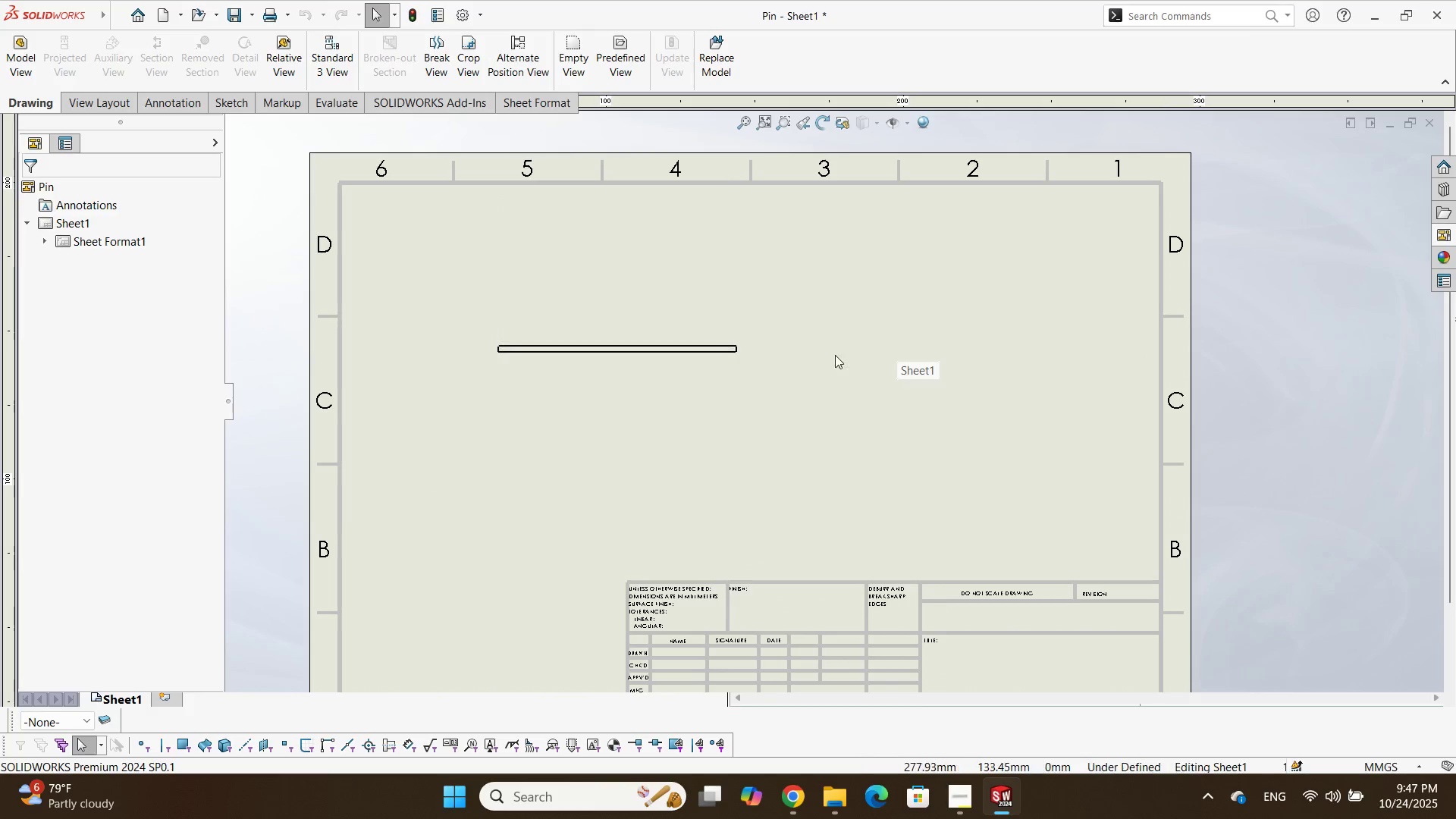 
scroll: coordinate [811, 344], scroll_direction: down, amount: 1.0
 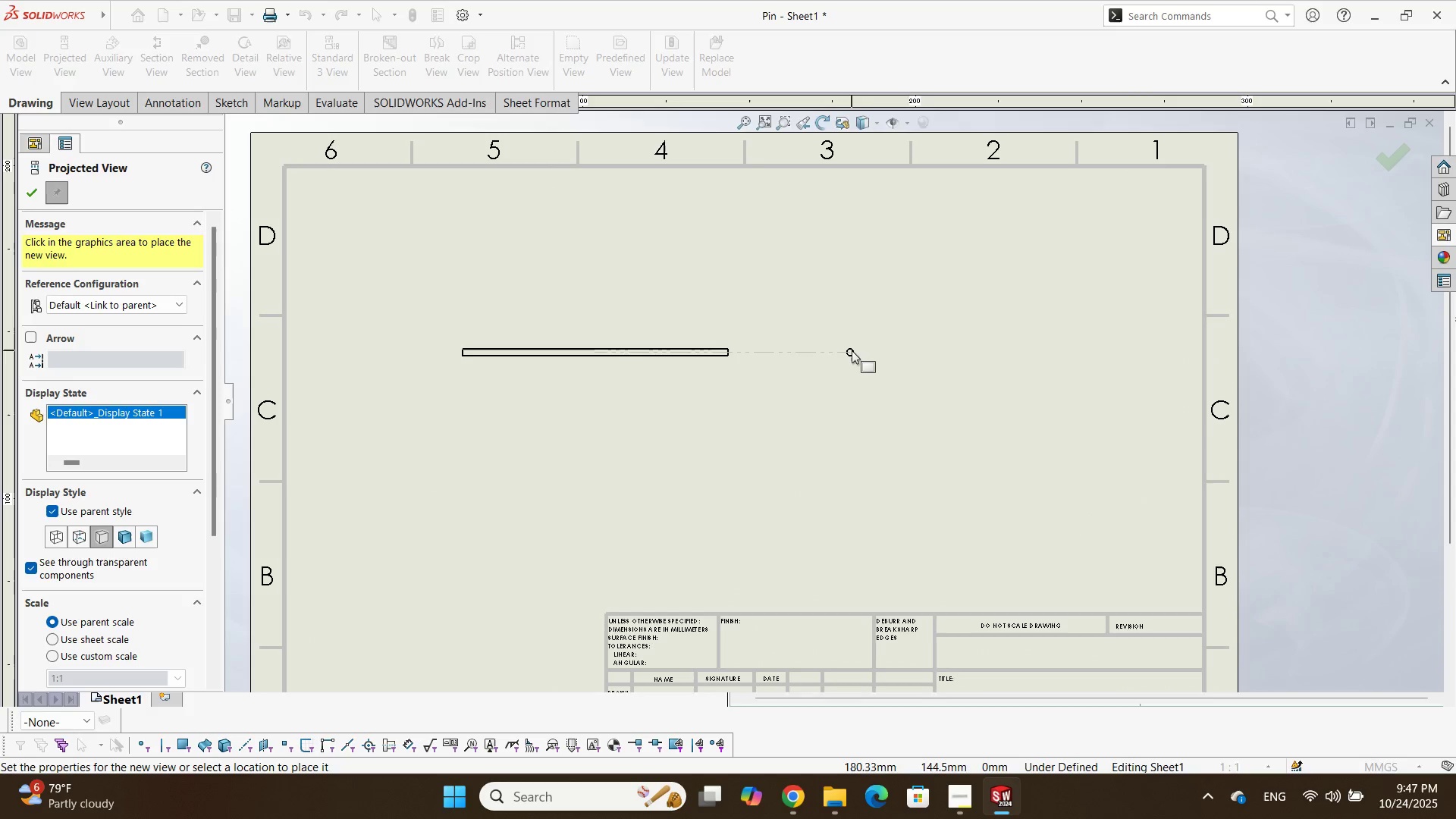 
left_click([852, 350])
 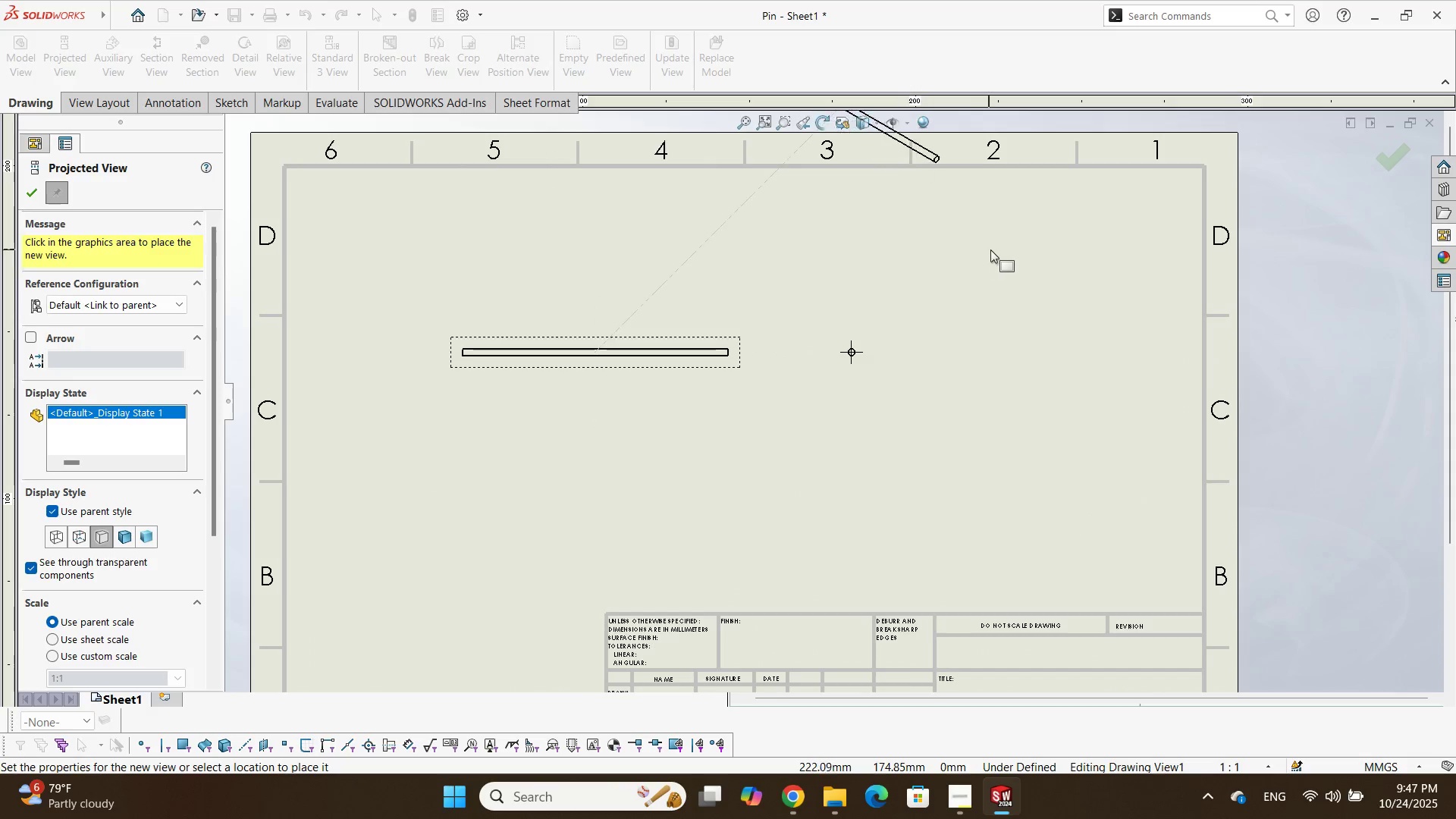 
left_click([957, 290])
 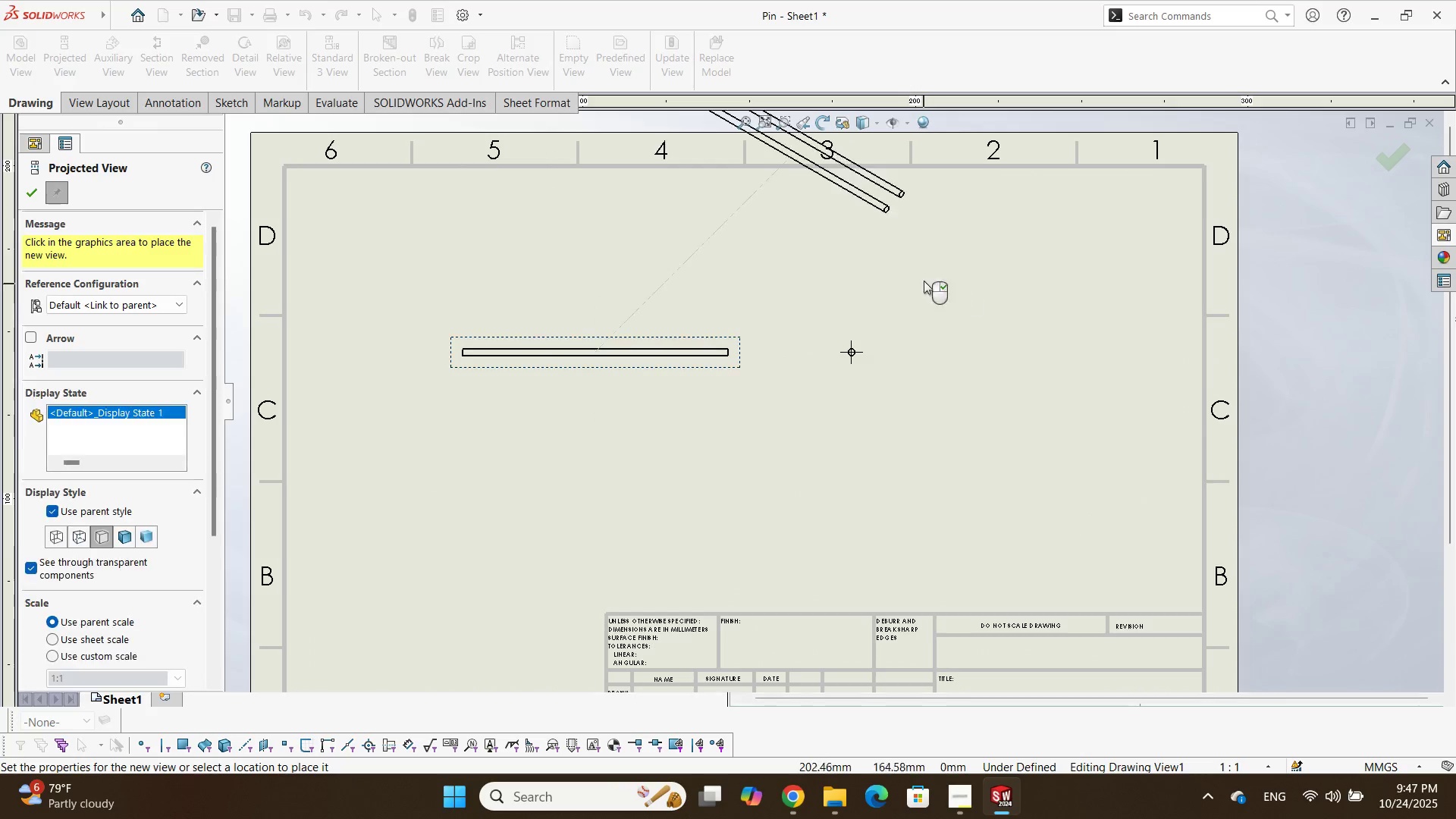 
scroll: coordinate [876, 316], scroll_direction: none, amount: 0.0
 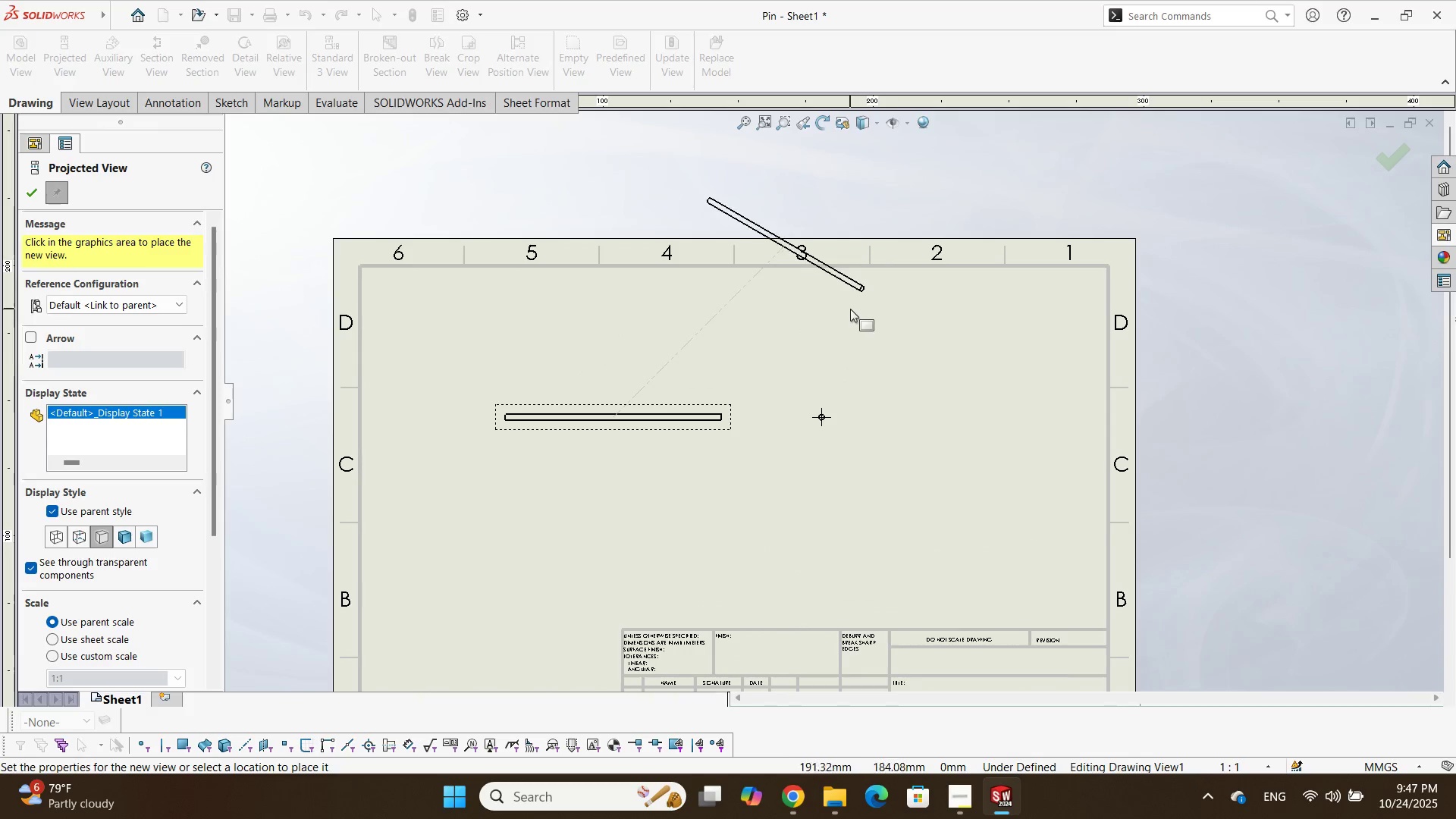 
key(Escape)
 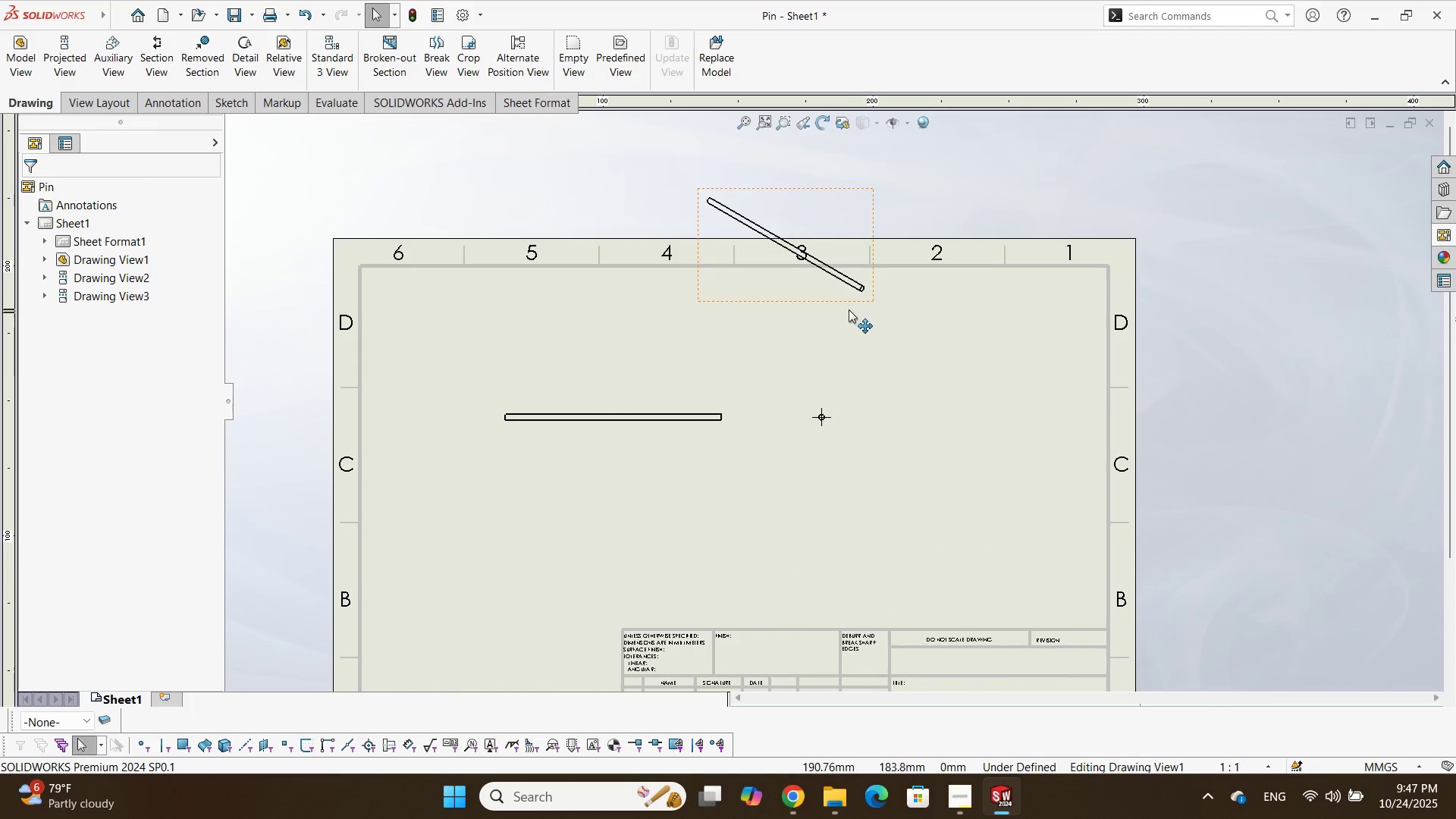 
left_click_drag(start_coordinate=[850, 305], to_coordinate=[1012, 406])
 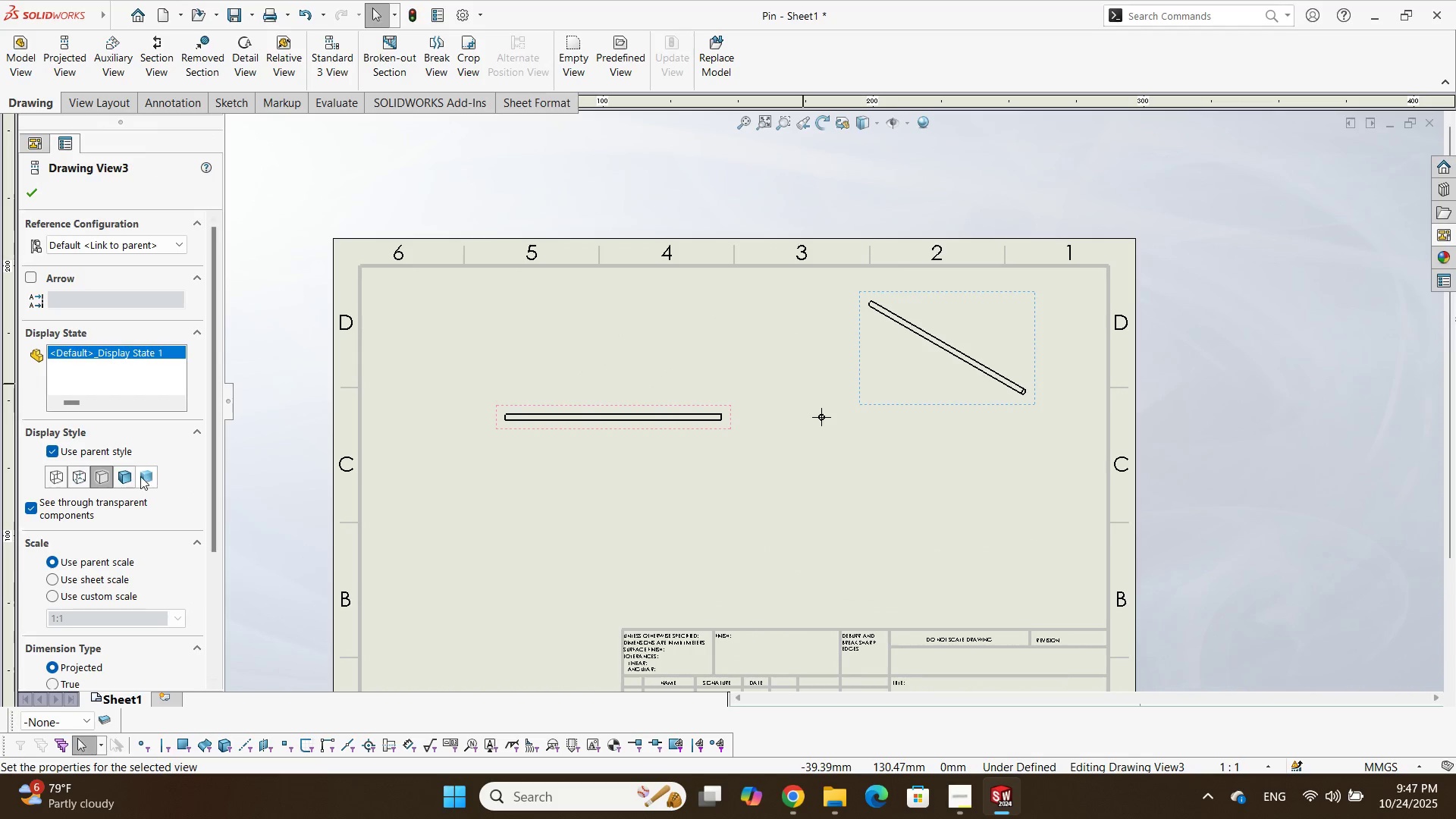 
left_click([124, 468])
 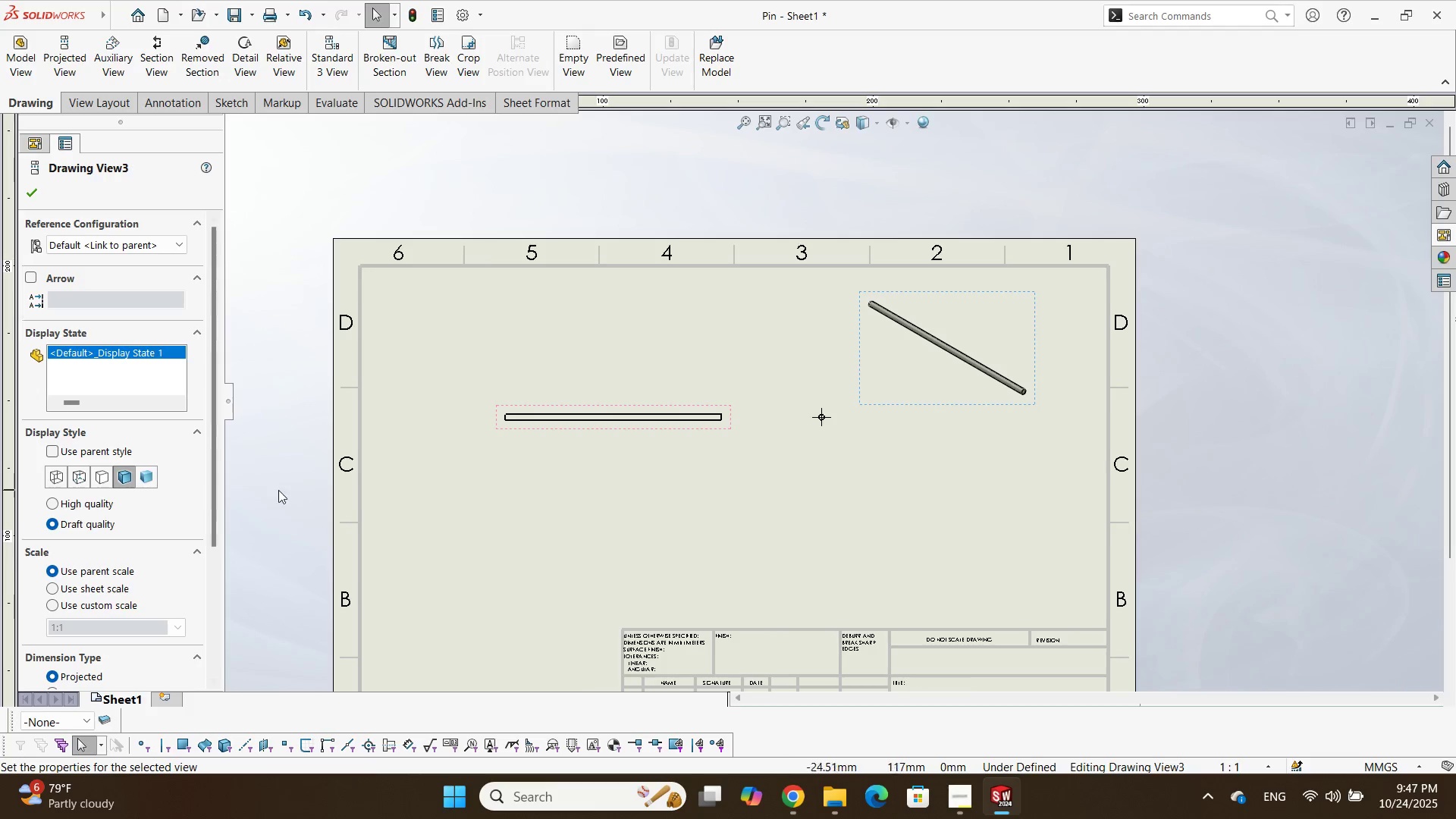 
left_click_drag(start_coordinate=[355, 490], to_coordinate=[376, 489])
 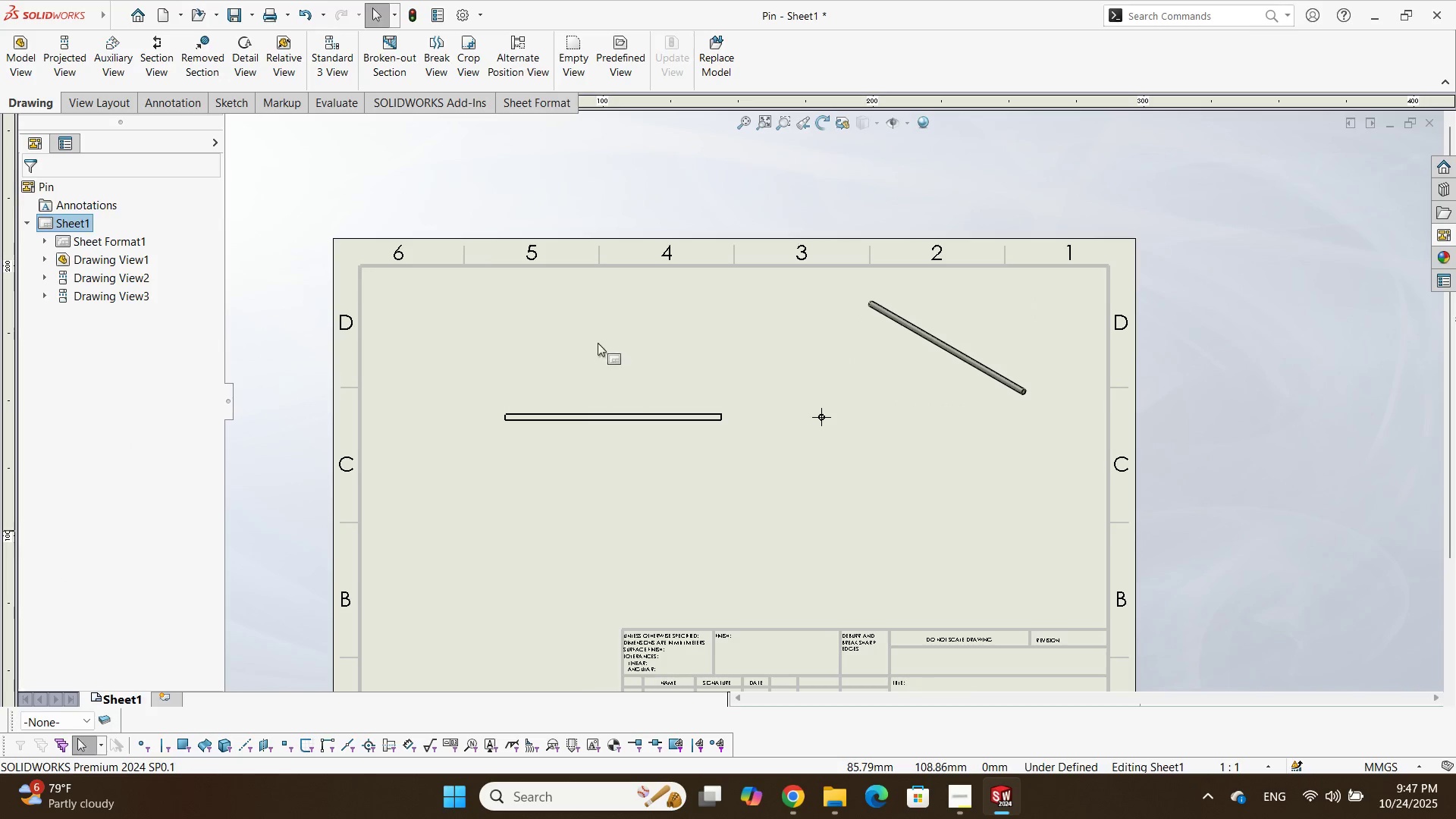 
scroll: coordinate [605, 378], scroll_direction: down, amount: 3.0
 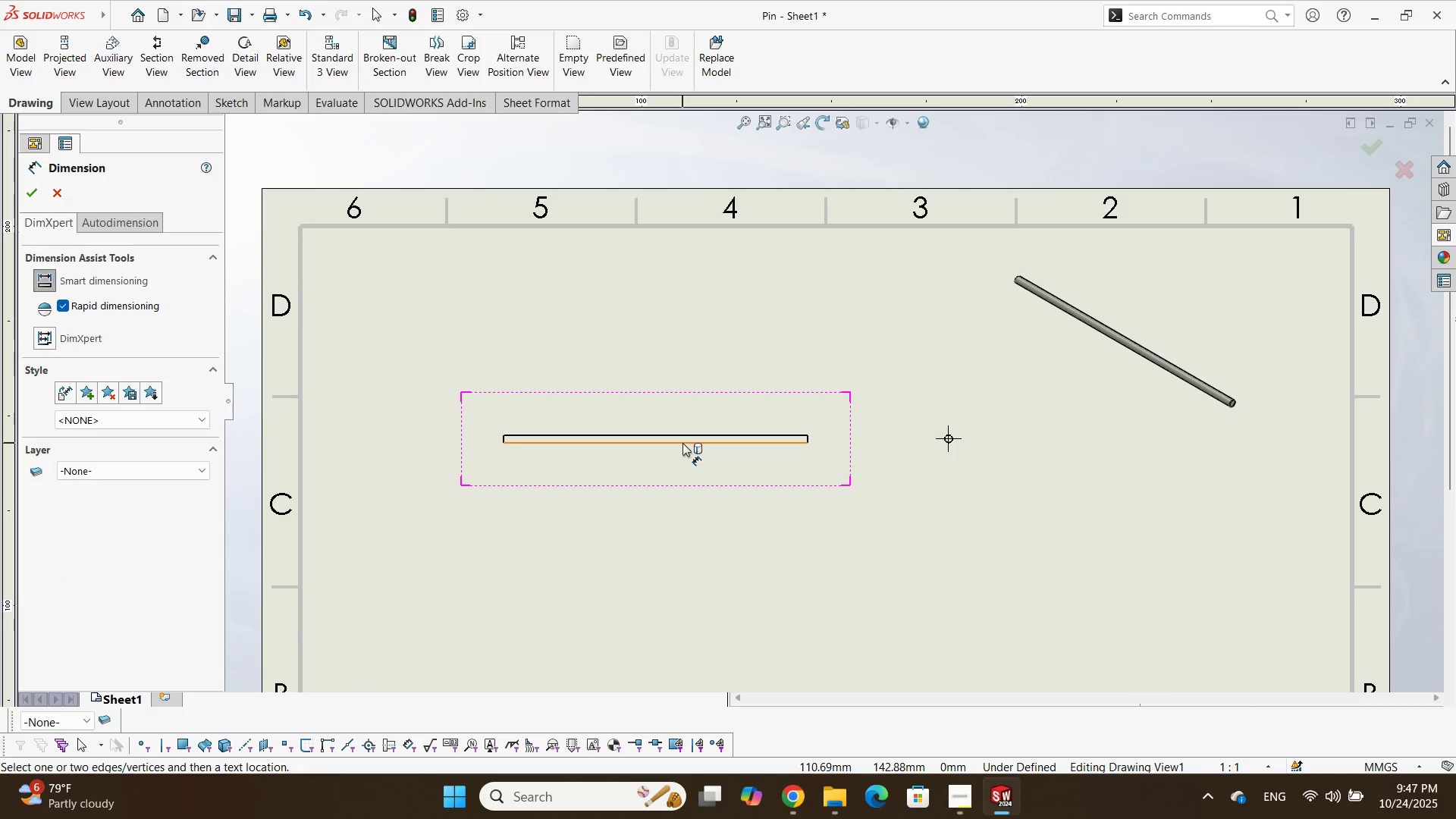 
left_click([682, 443])
 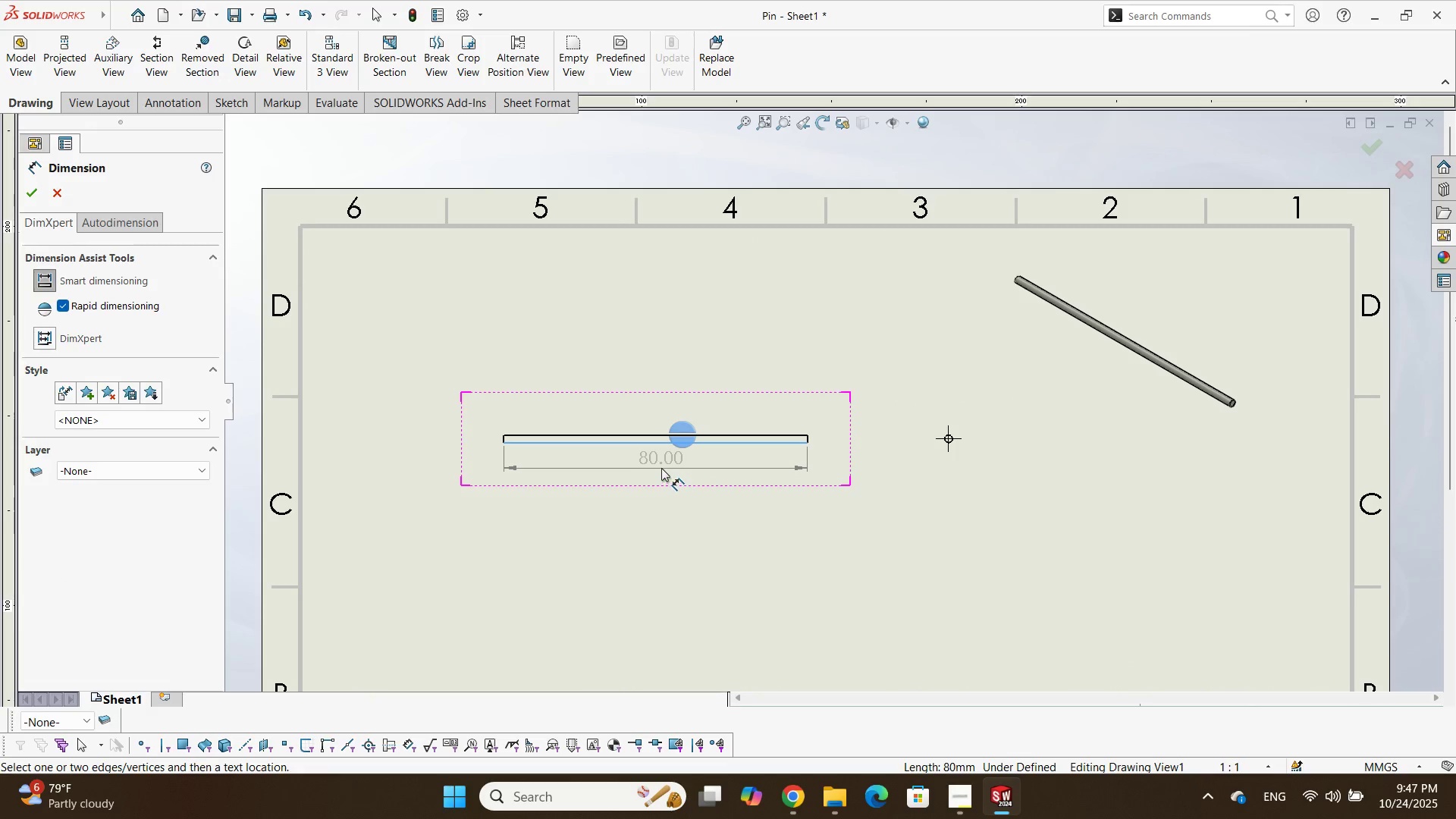 
left_click([661, 468])
 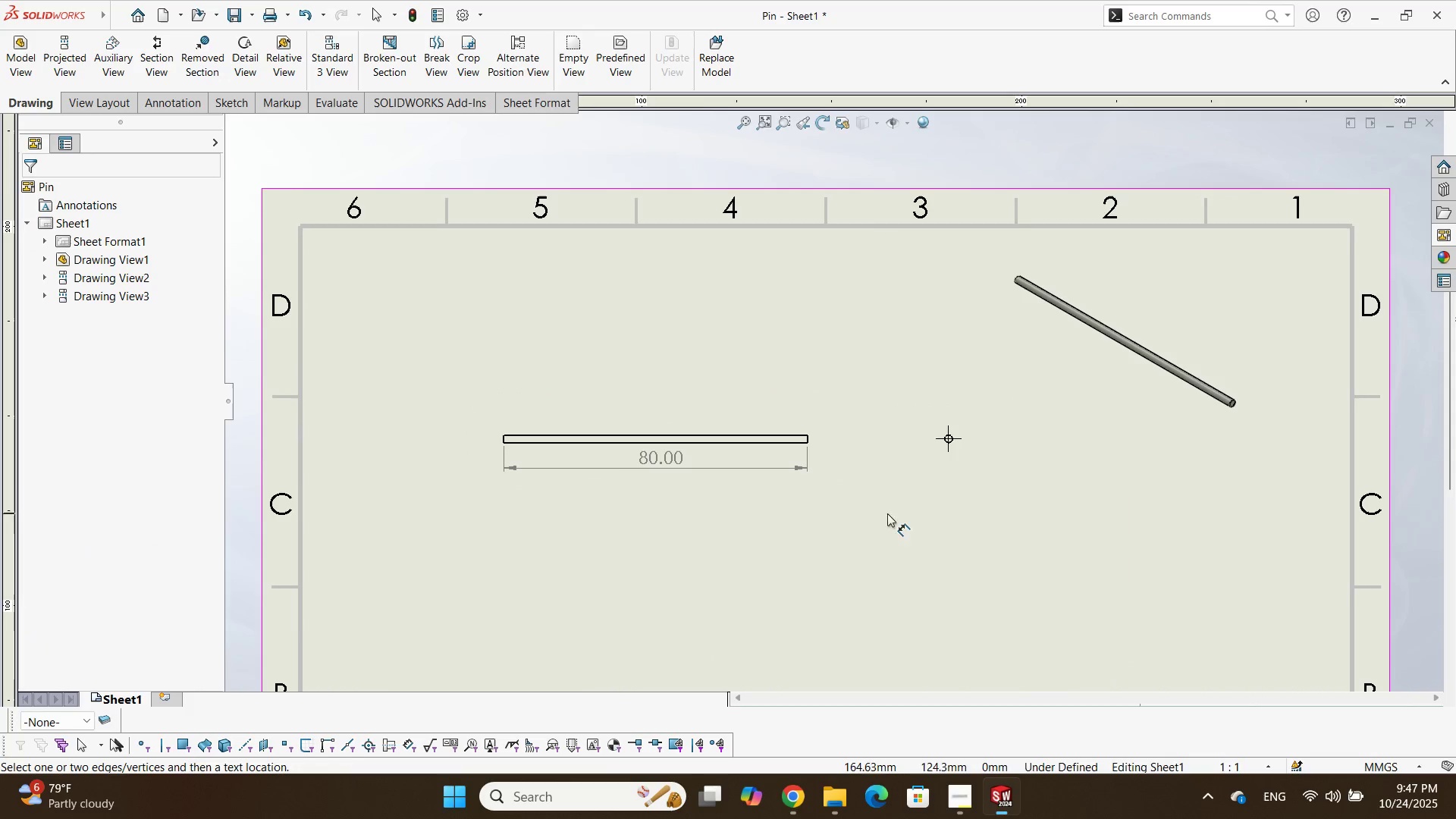 
scroll: coordinate [890, 377], scroll_direction: down, amount: 13.0
 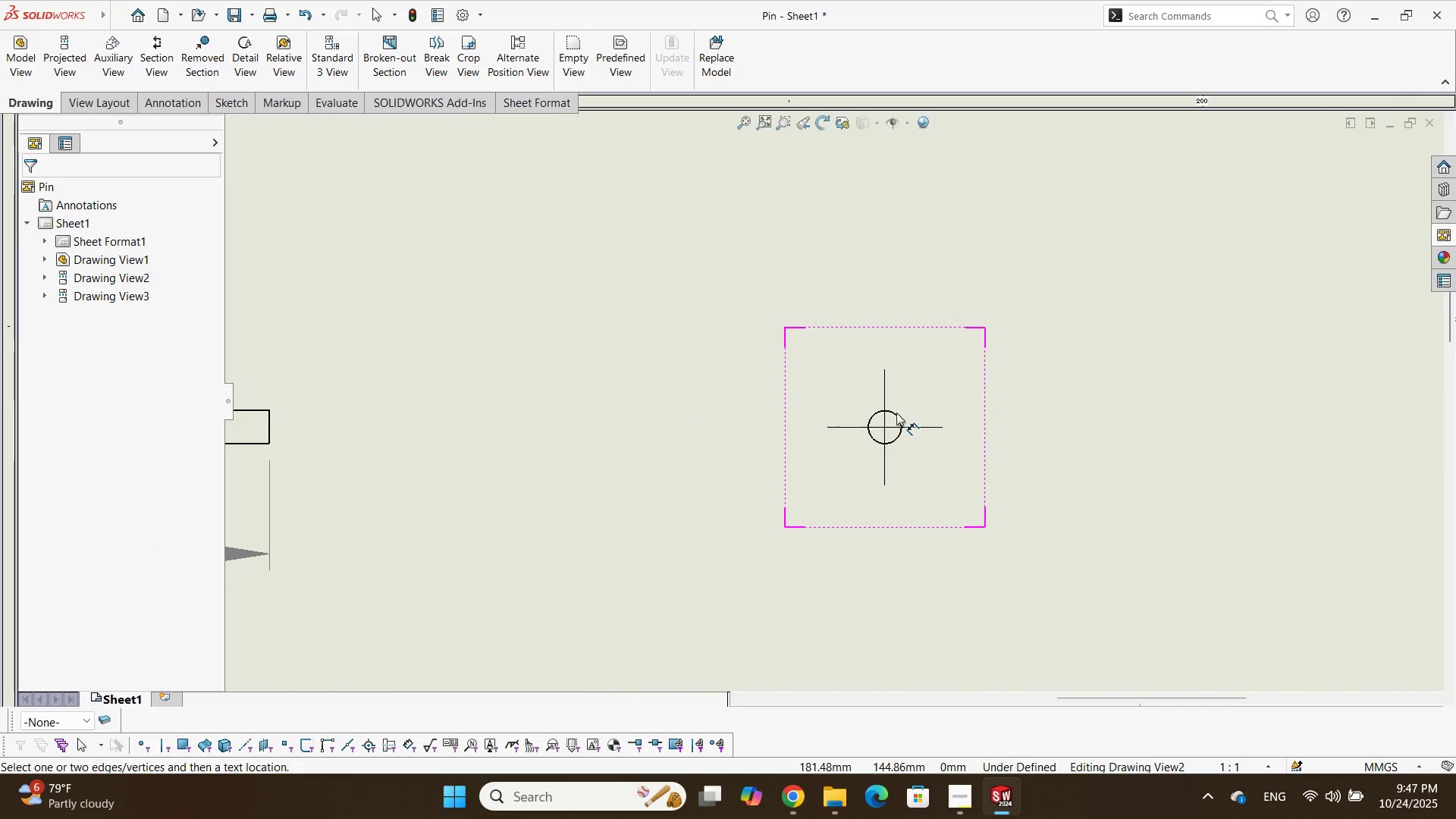 
left_click([895, 416])
 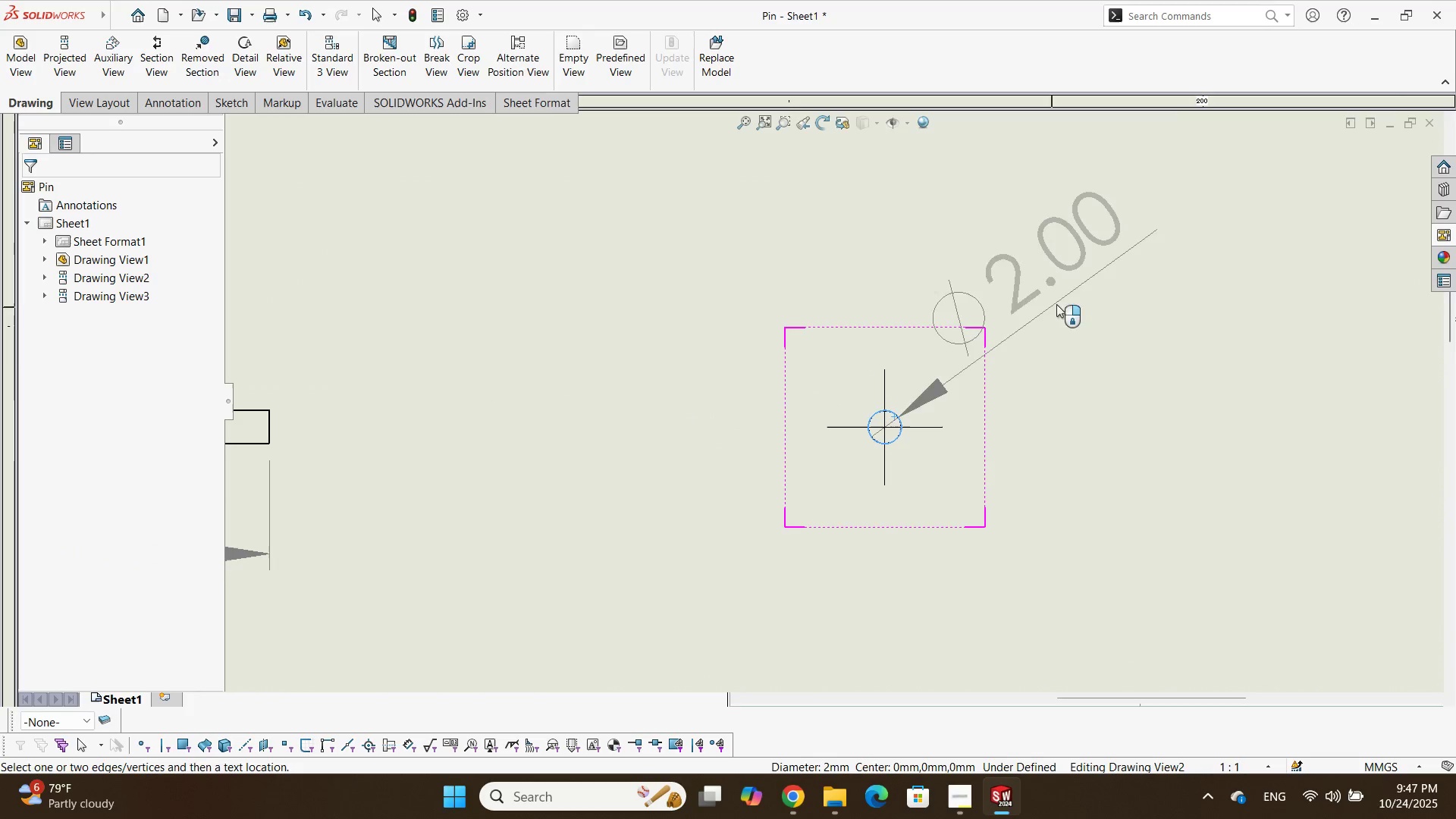 
left_click([1065, 300])
 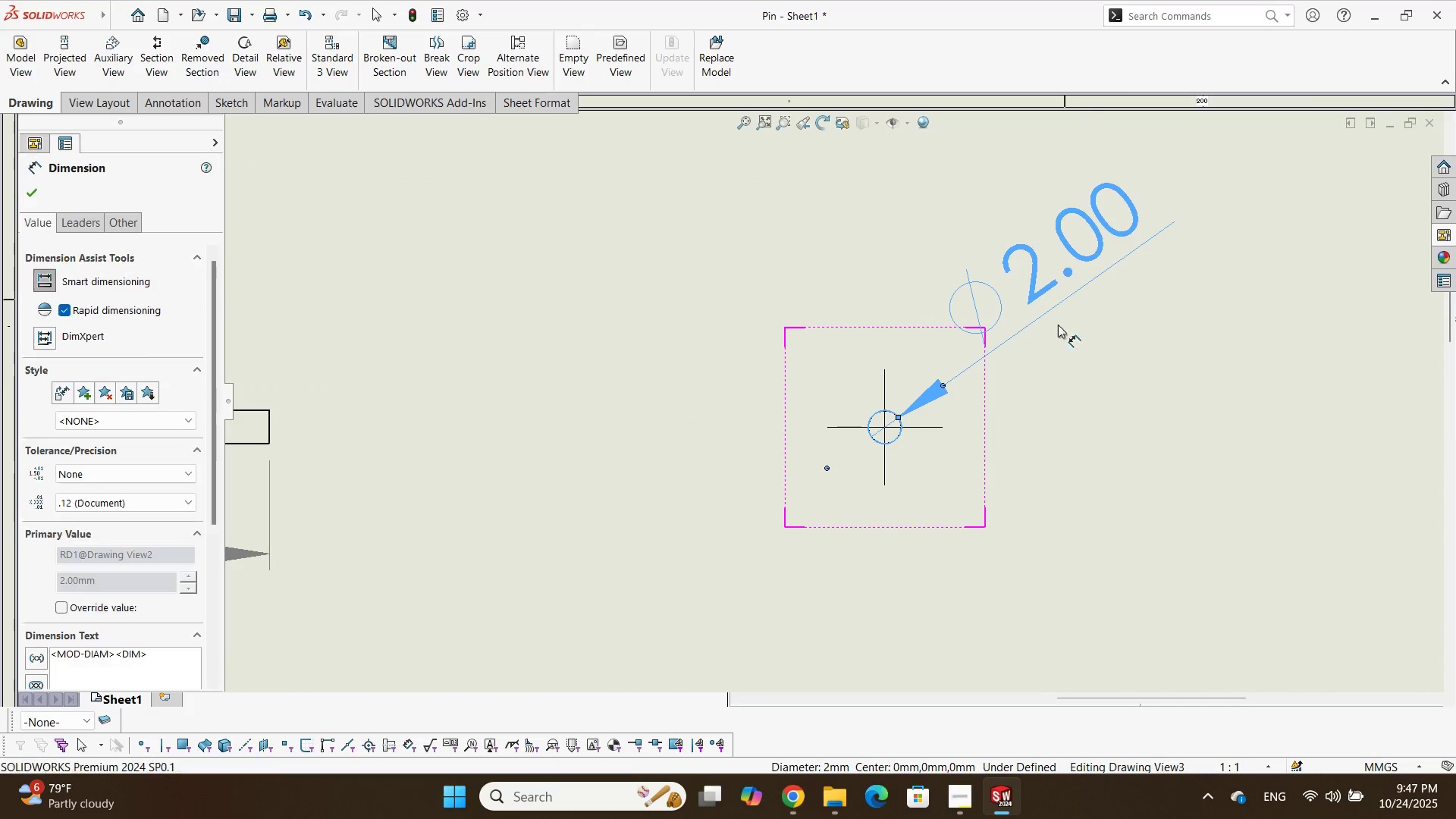 
scroll: coordinate [787, 340], scroll_direction: up, amount: 5.0
 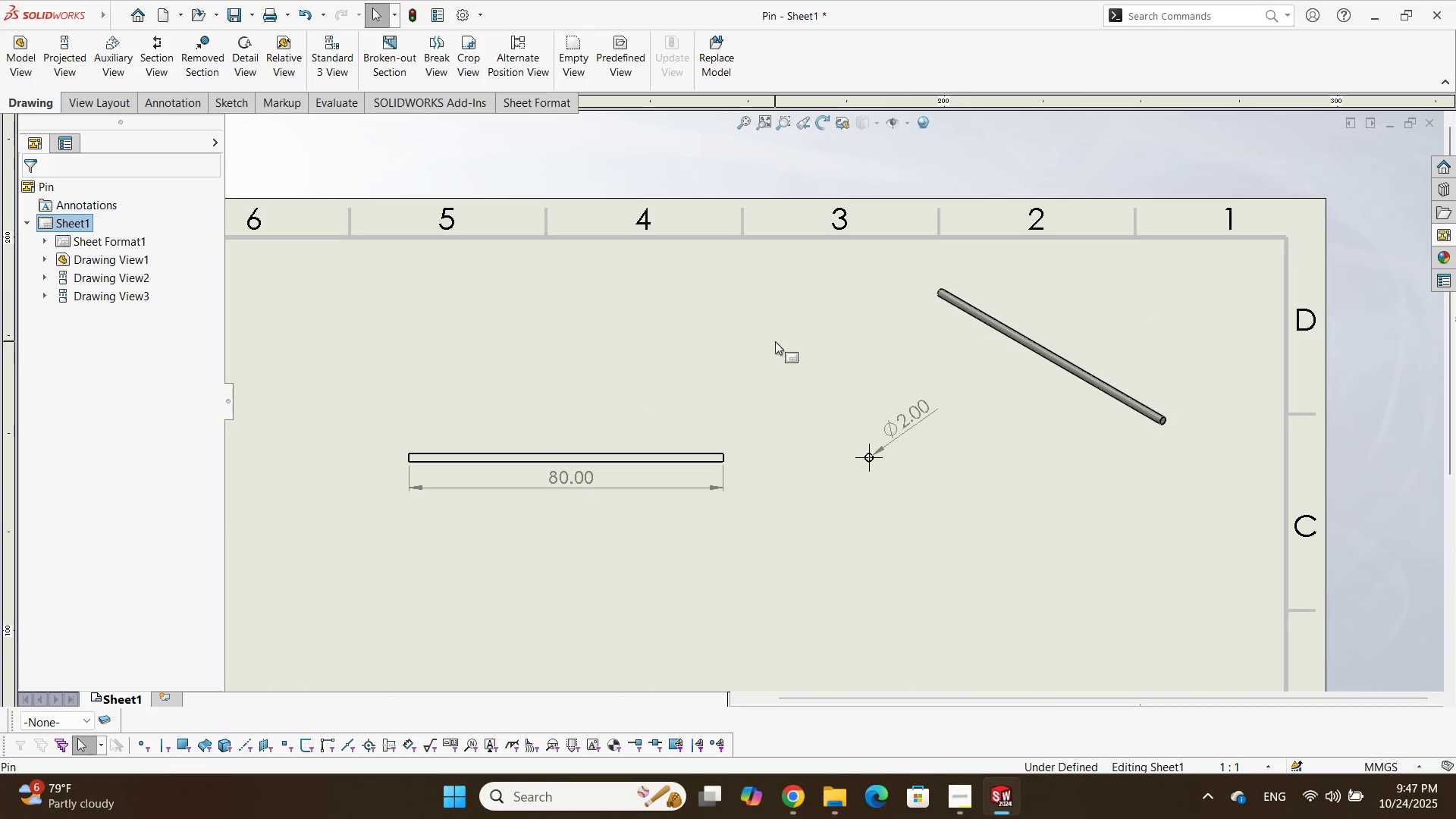 
key(Escape)
 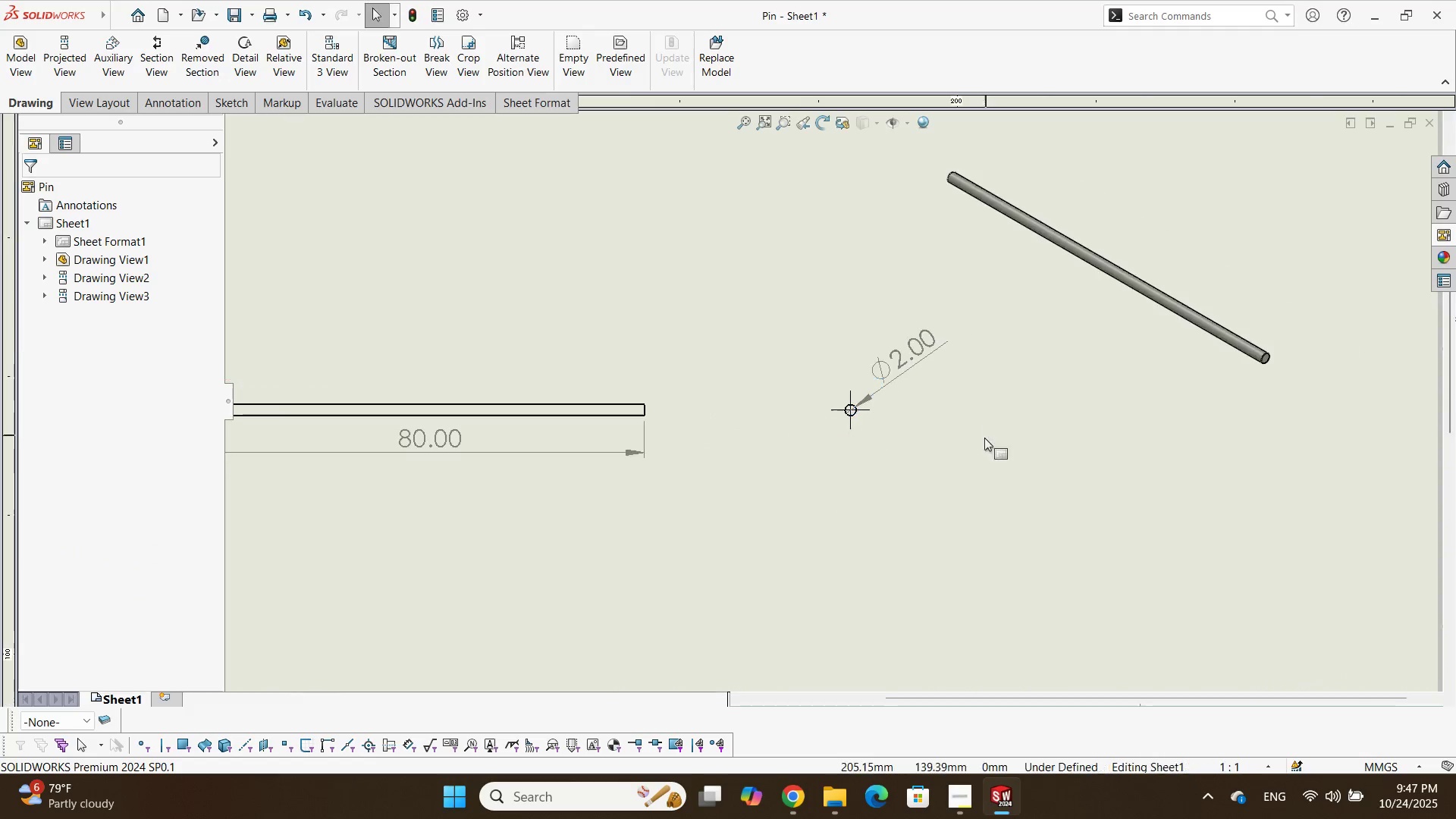 
key(Escape)
 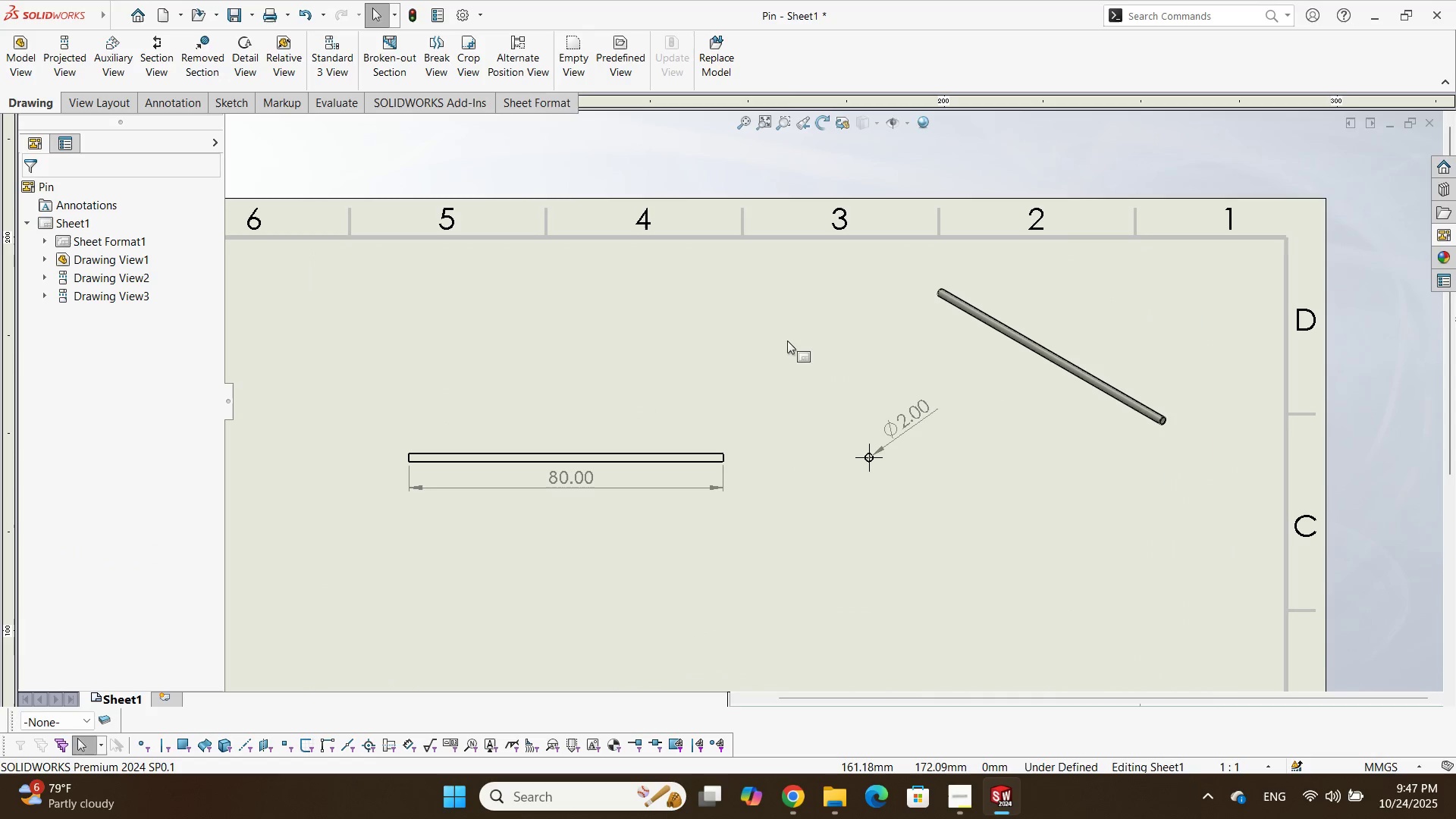 
left_click([775, 341])
 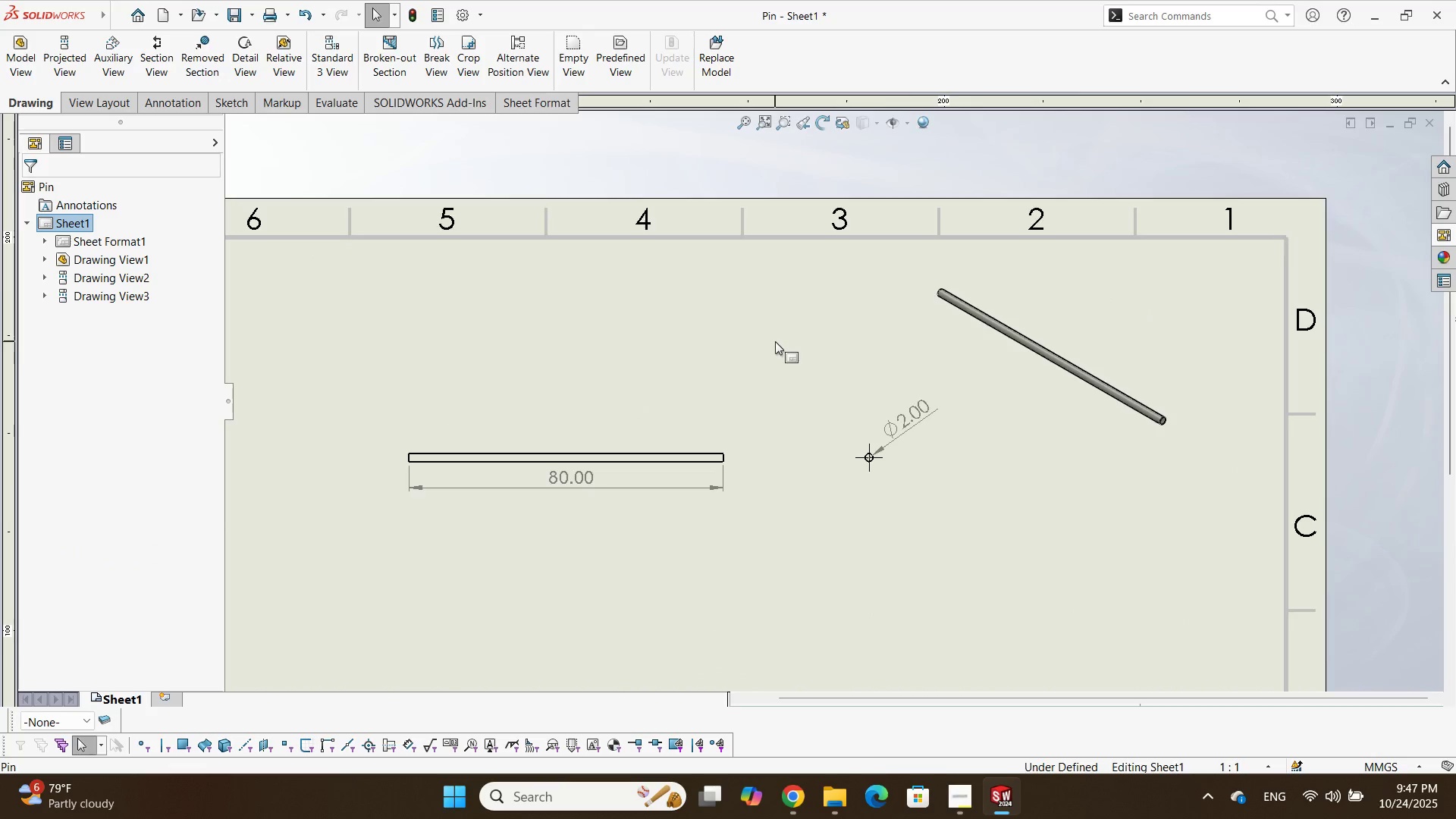 
scroll: coordinate [701, 413], scroll_direction: none, amount: 0.0
 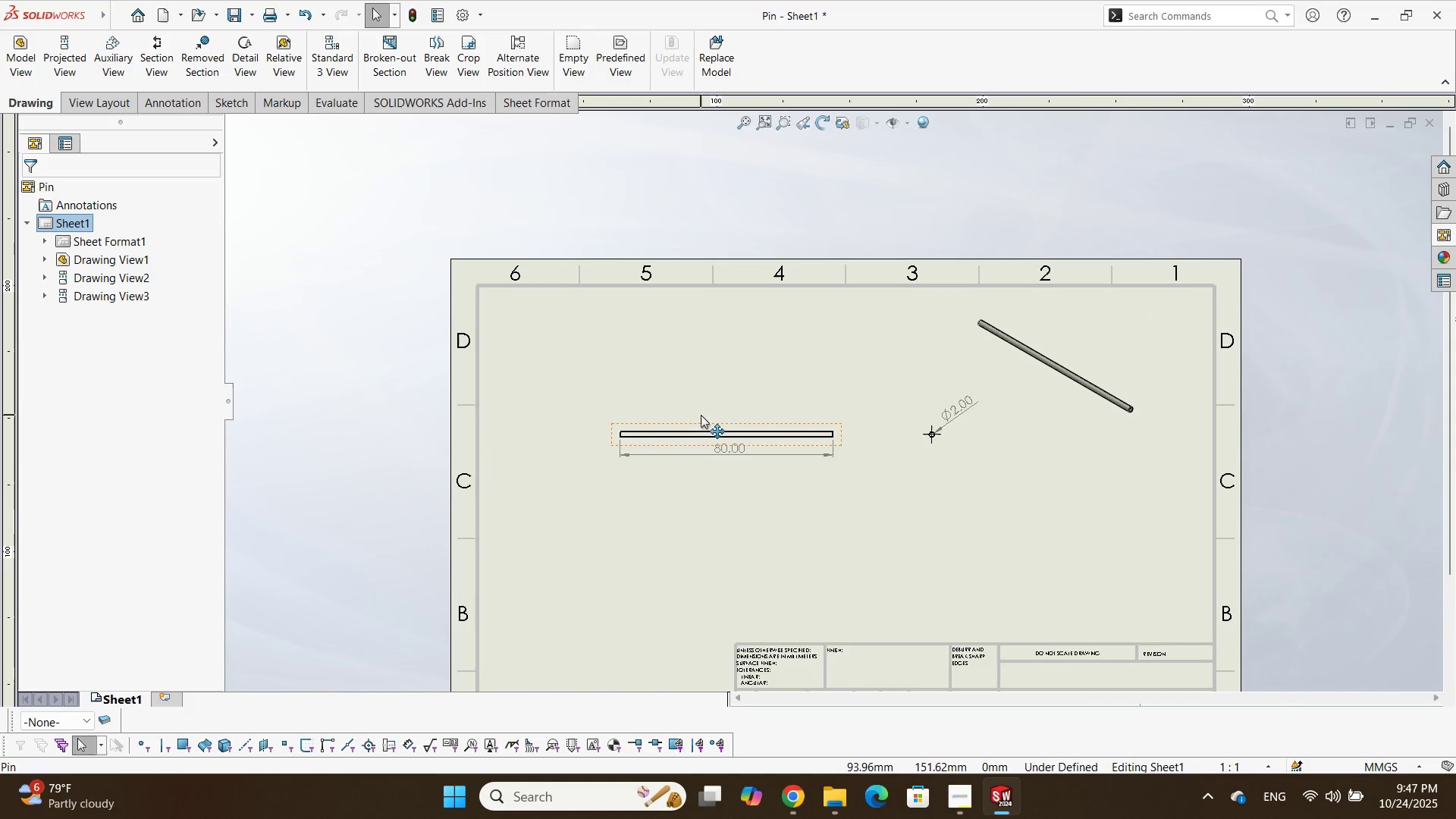 
key(Control+S)
 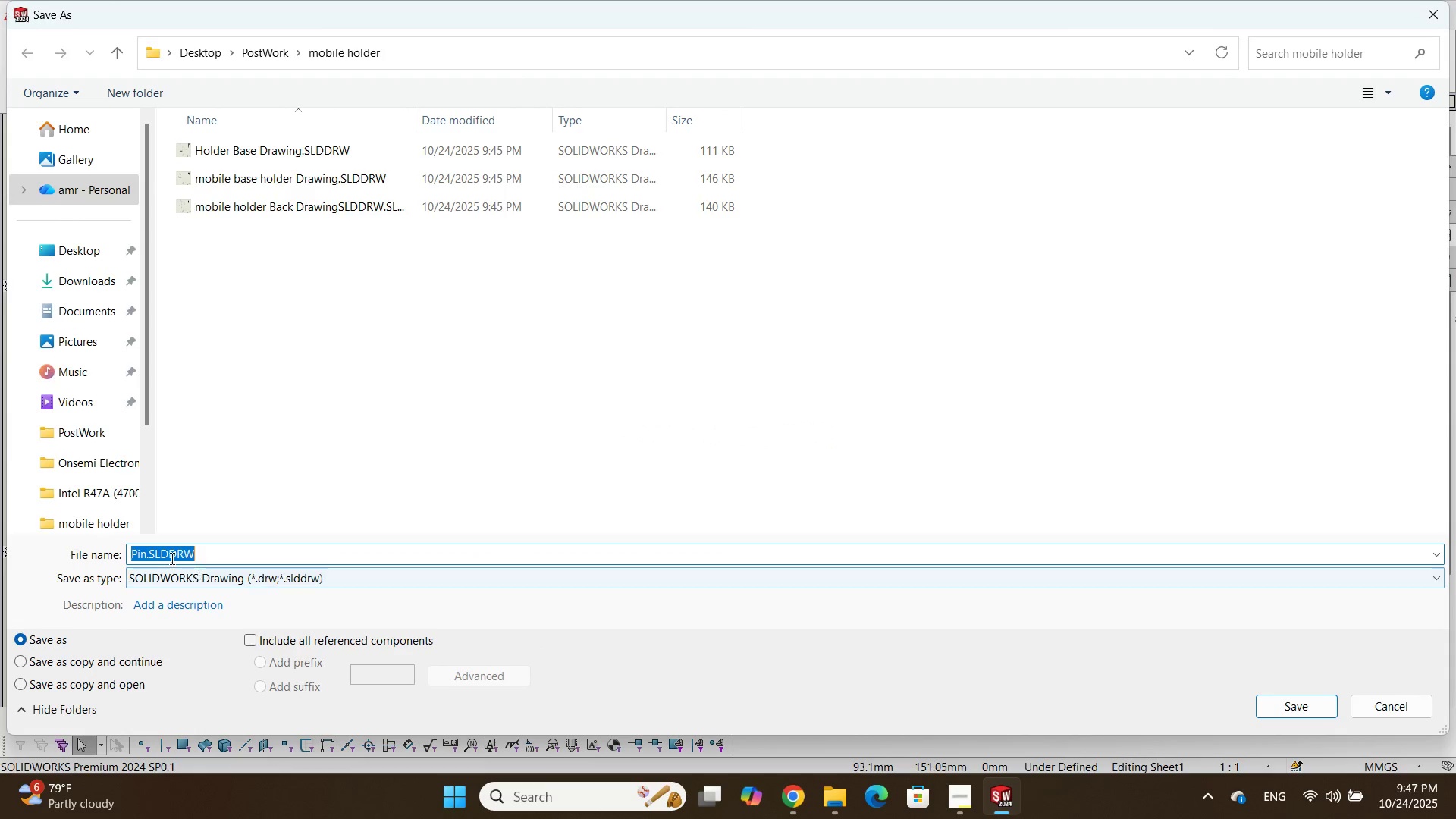 
left_click([159, 554])
 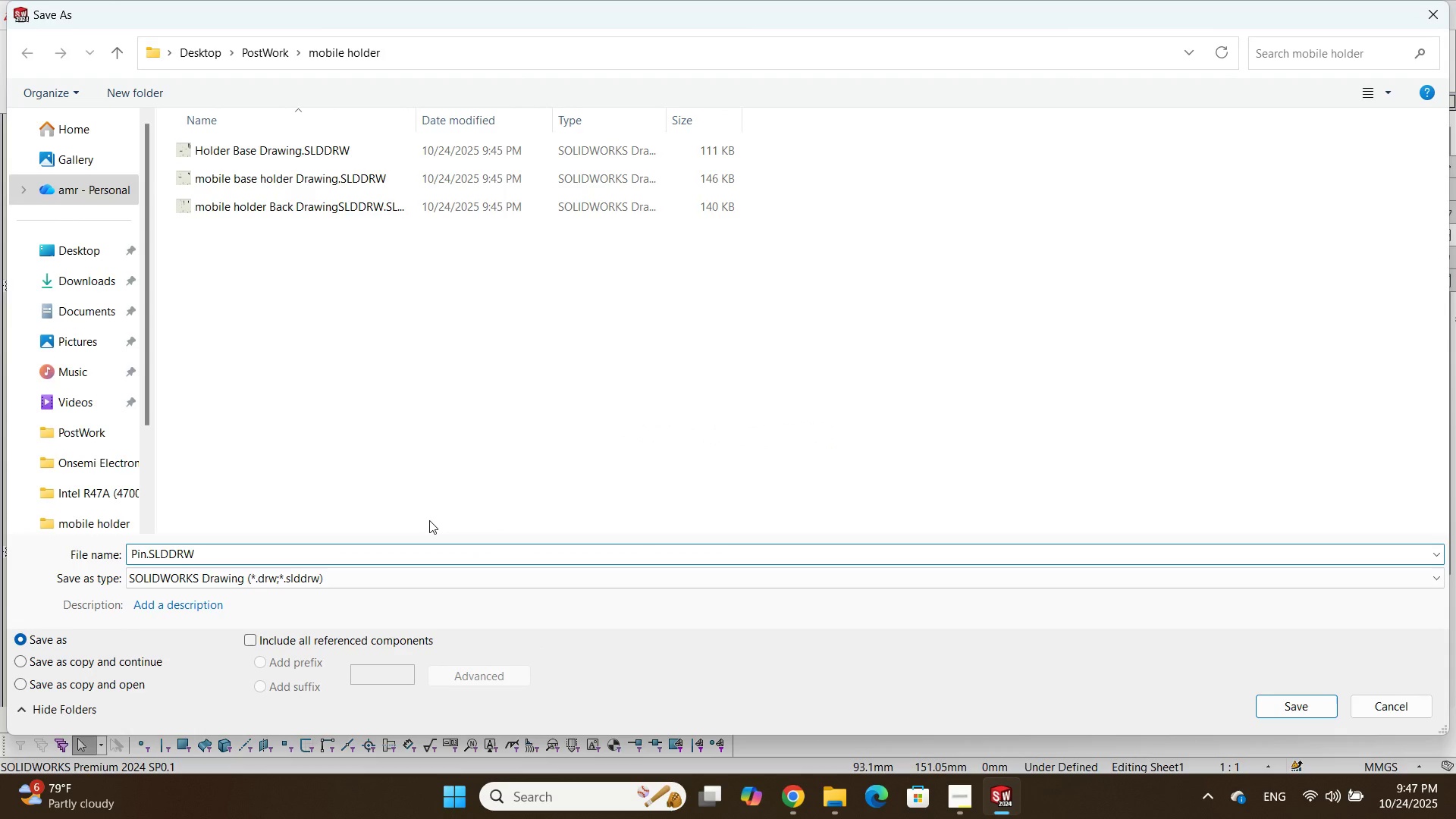 
key(ArrowLeft)
 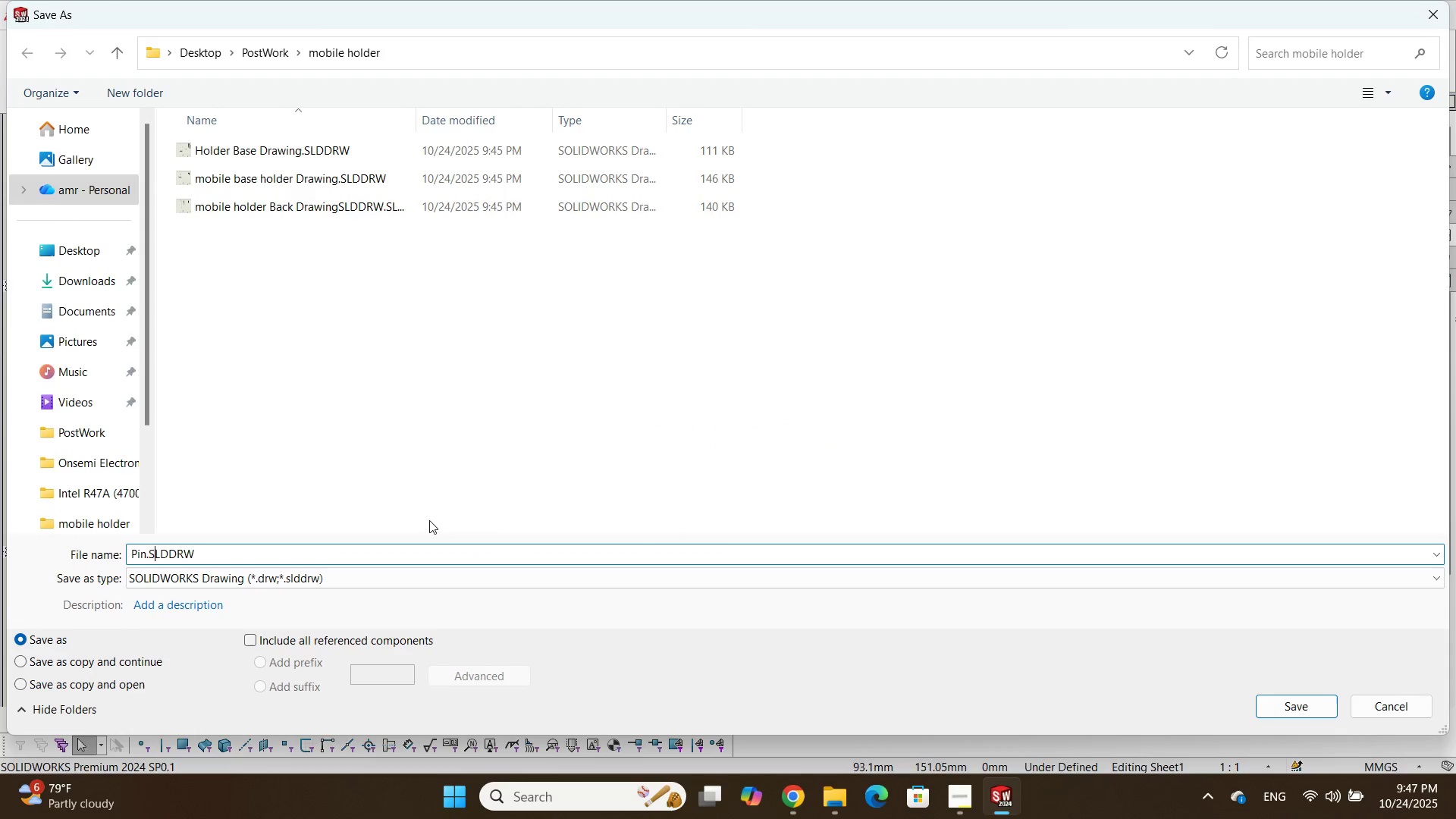 
key(ArrowLeft)
 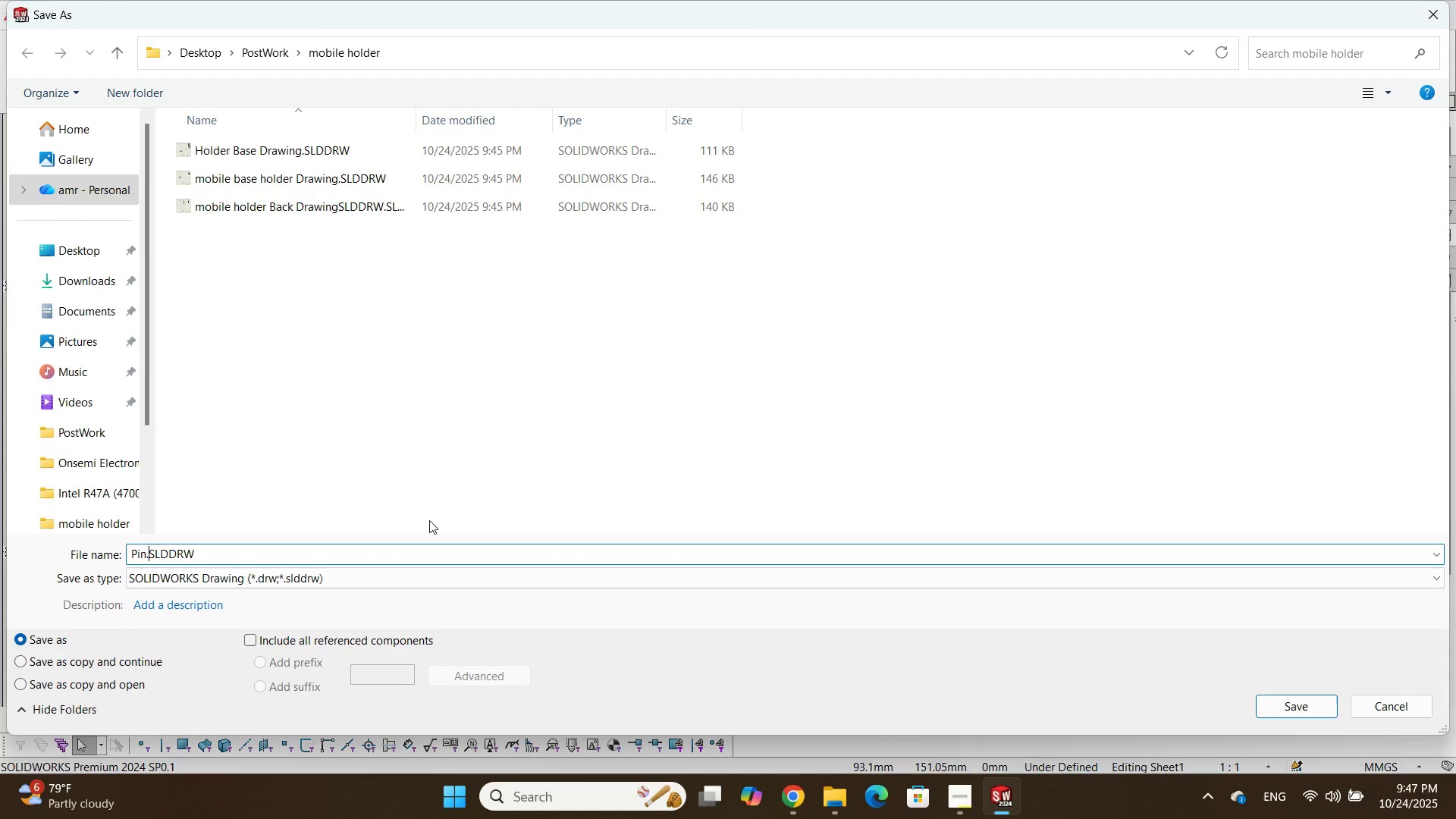 
key(ArrowLeft)
 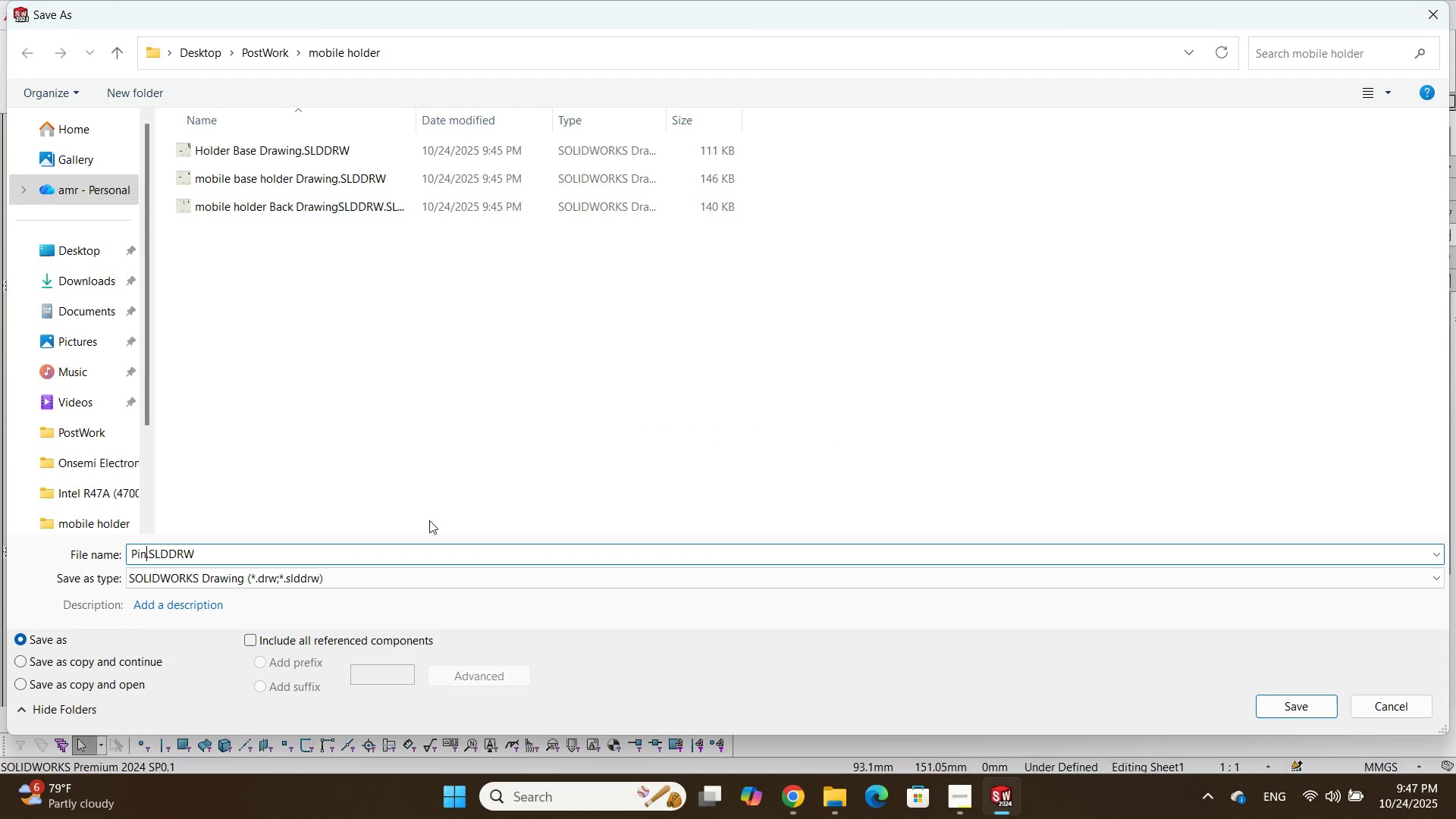 
type( Drawing)
 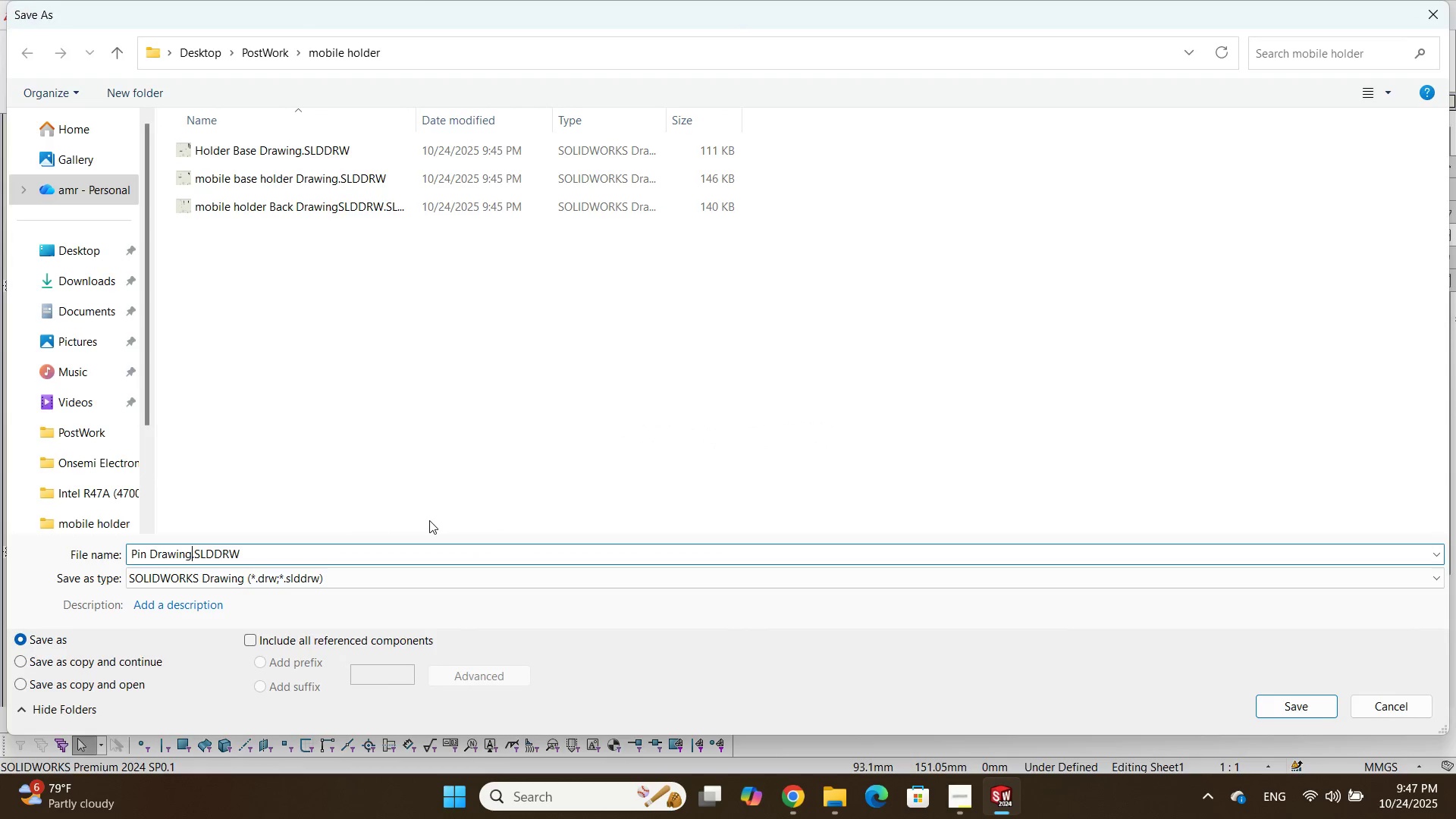 
key(Enter)
 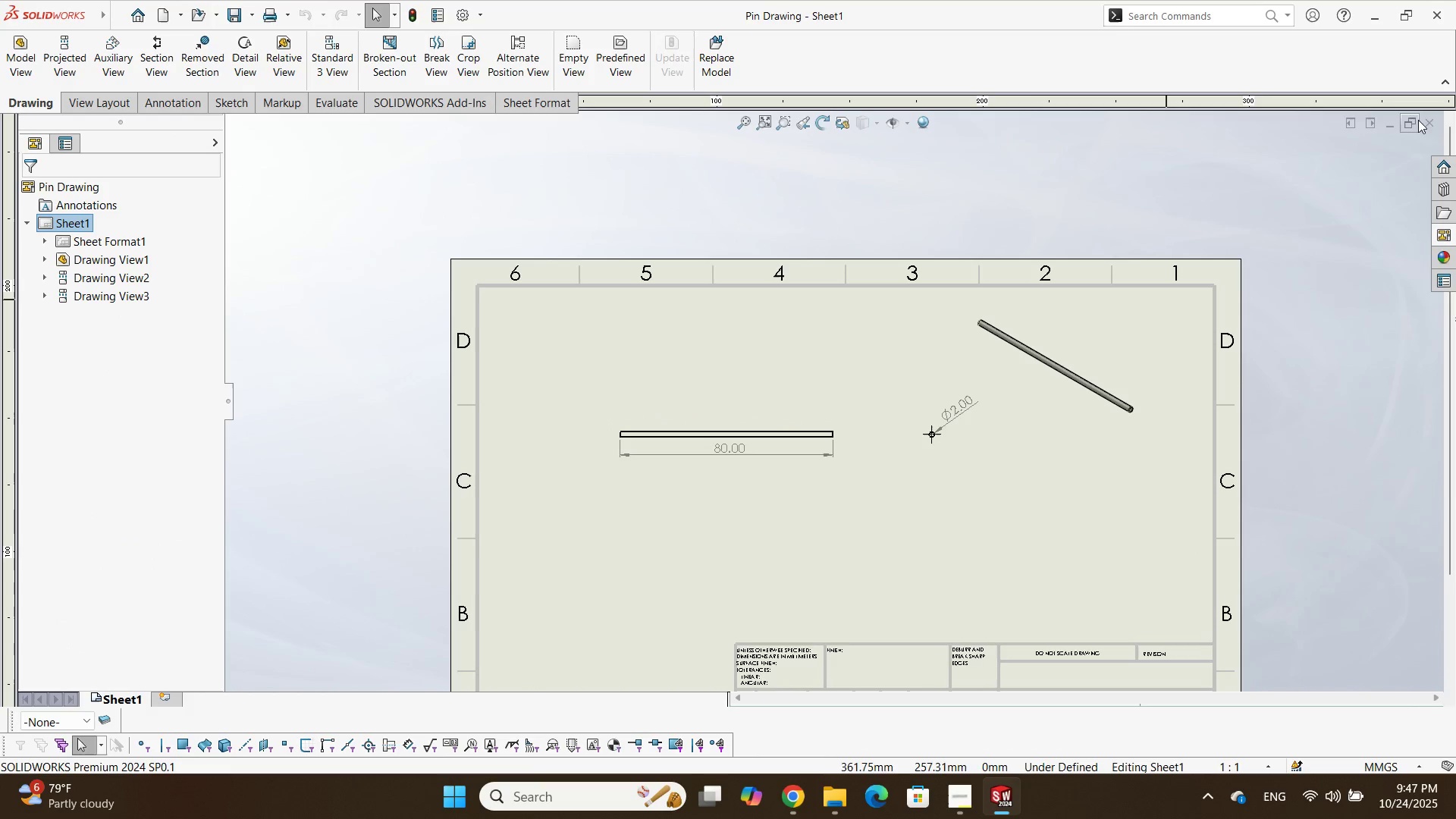 
left_click([1428, 121])
 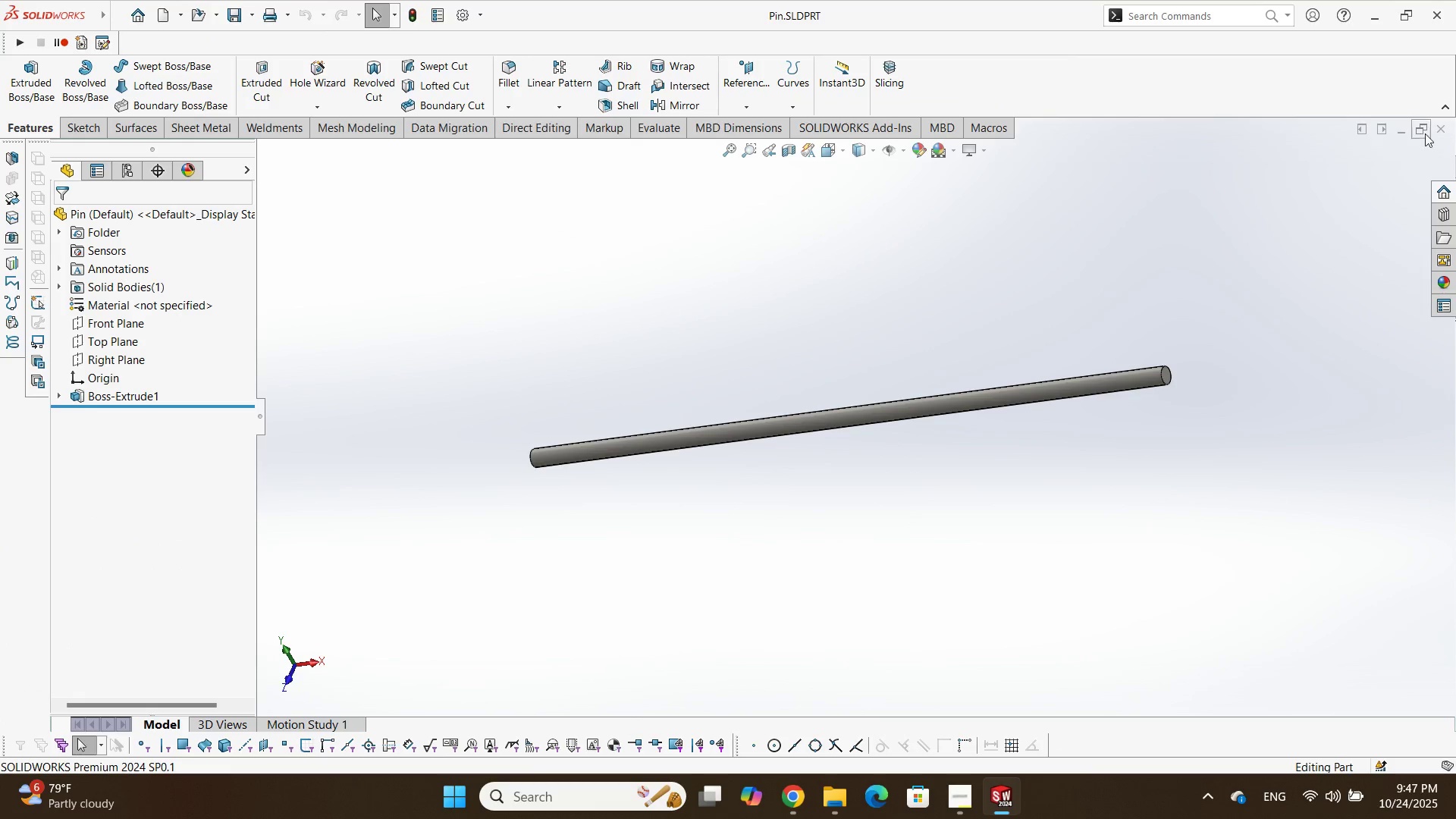 
left_click([1436, 133])
 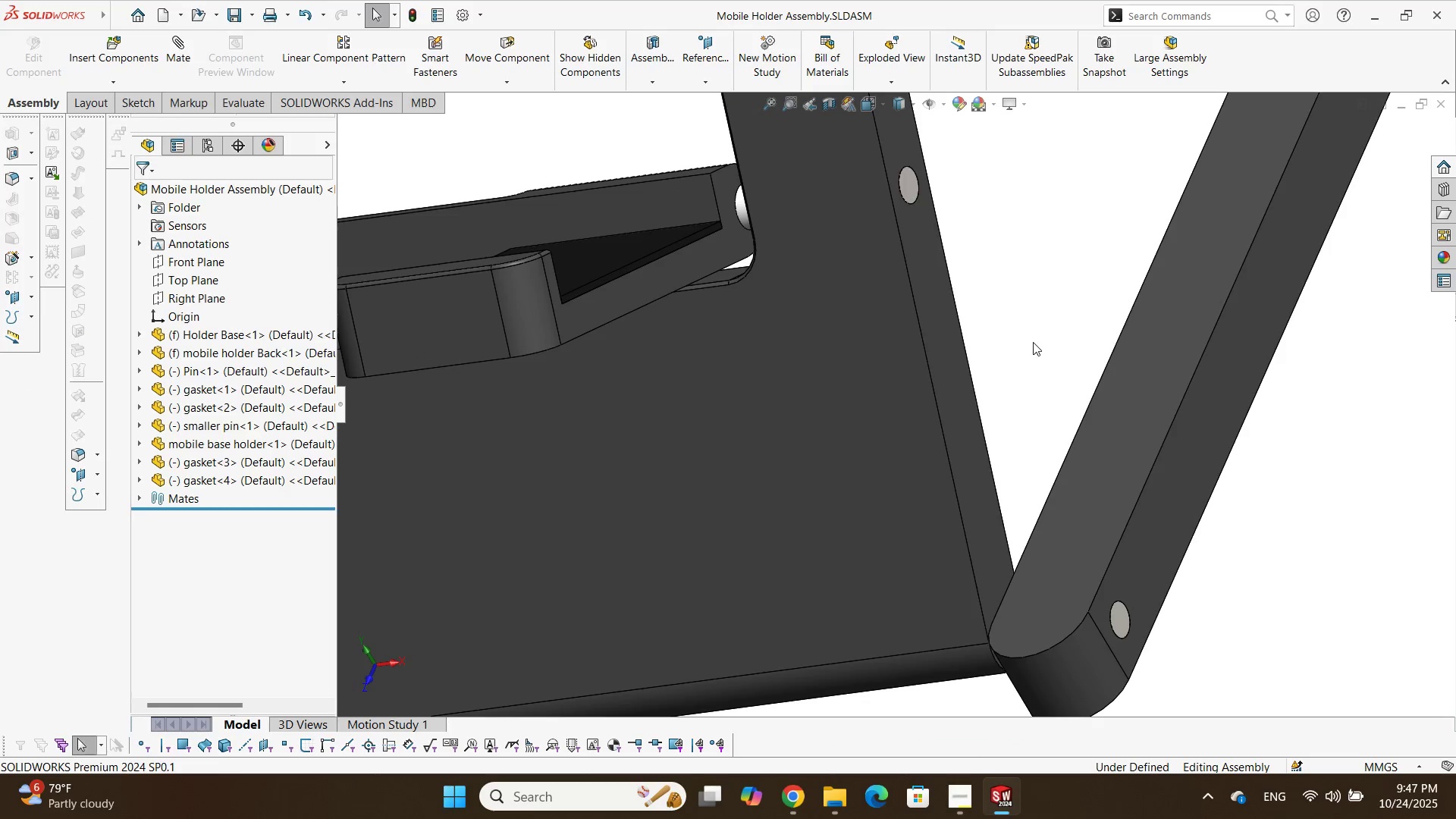 
scroll: coordinate [824, 299], scroll_direction: down, amount: 1.0
 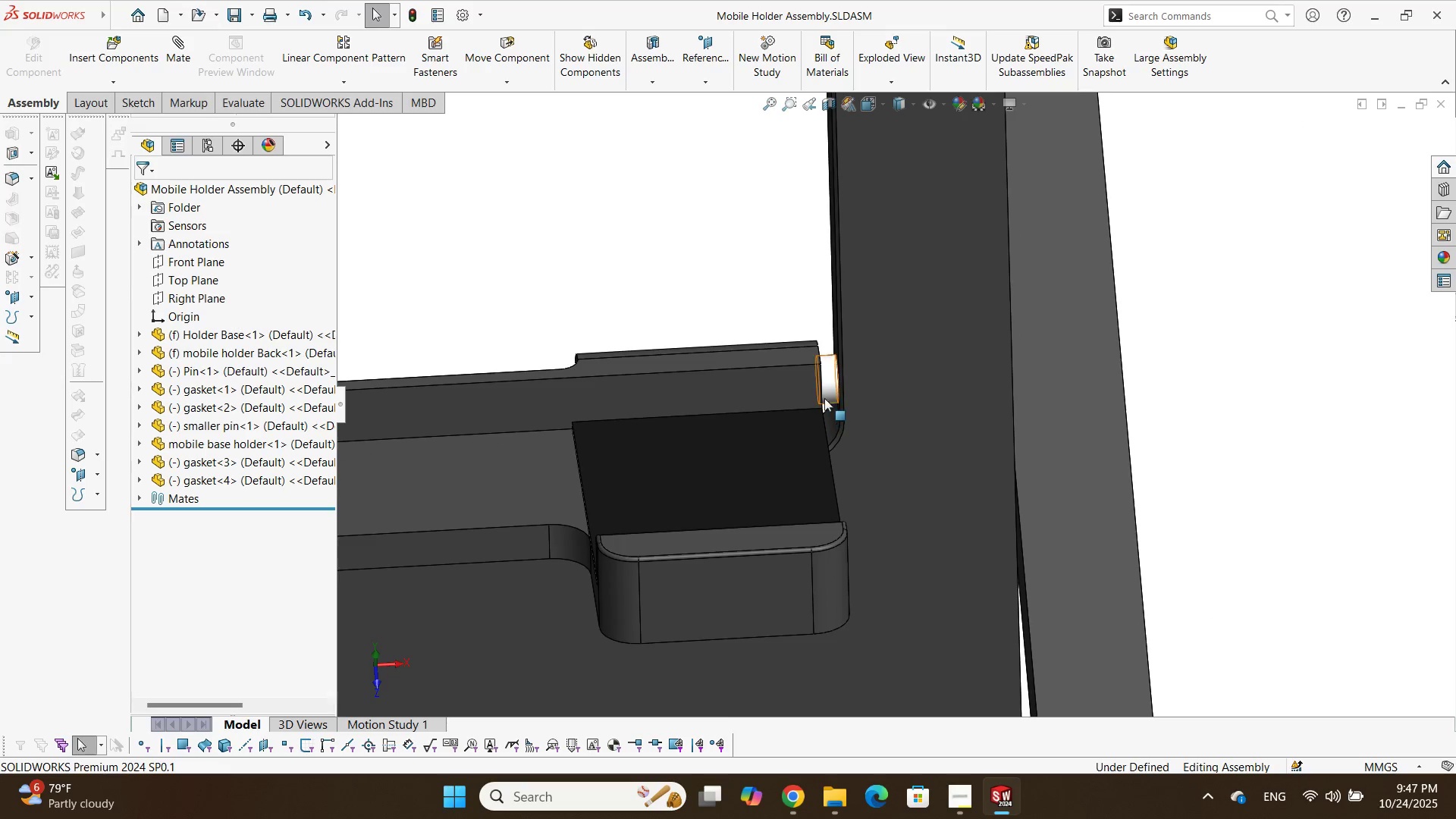 
left_click([827, 388])
 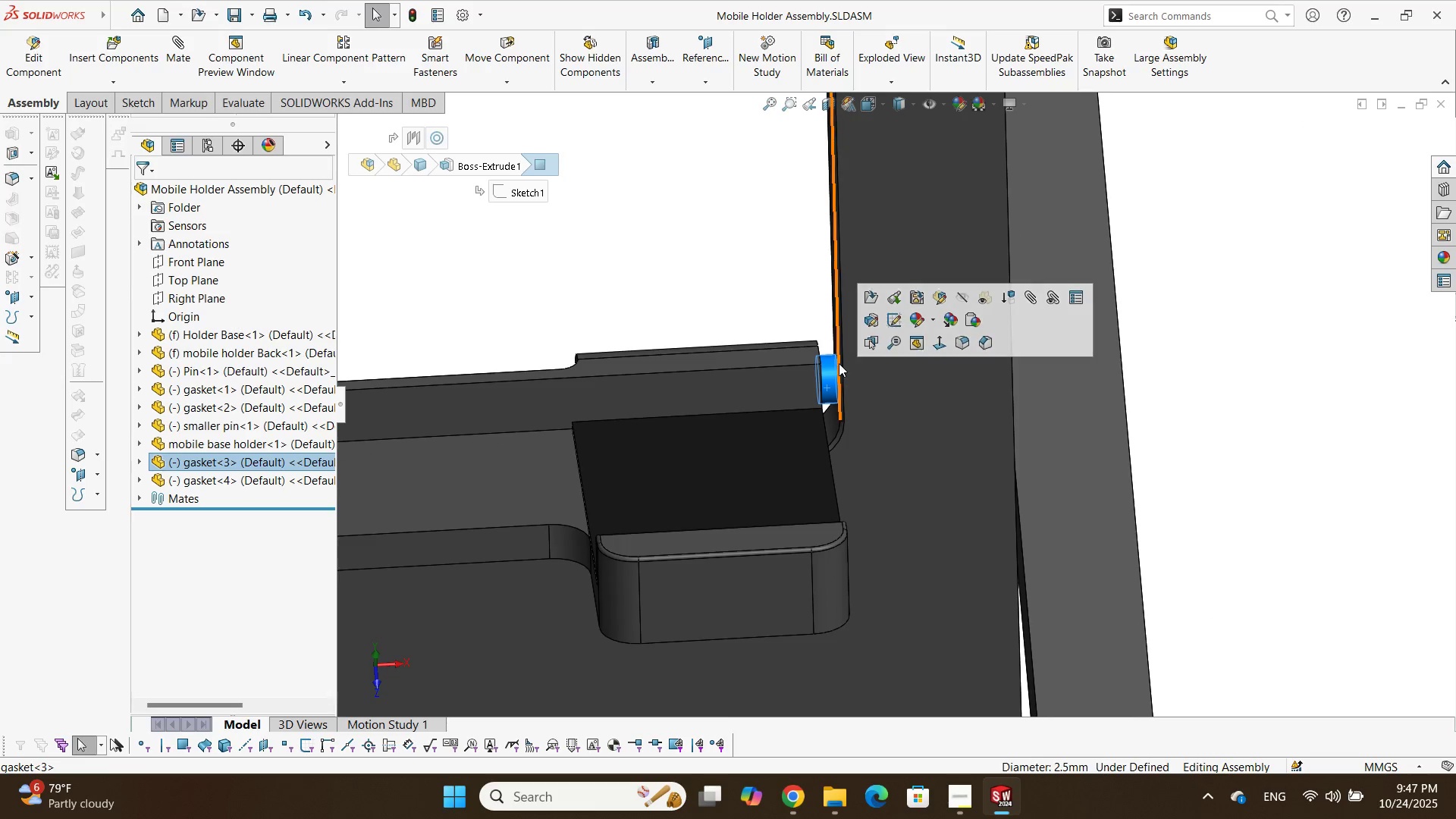 
scroll: coordinate [836, 374], scroll_direction: up, amount: 2.0
 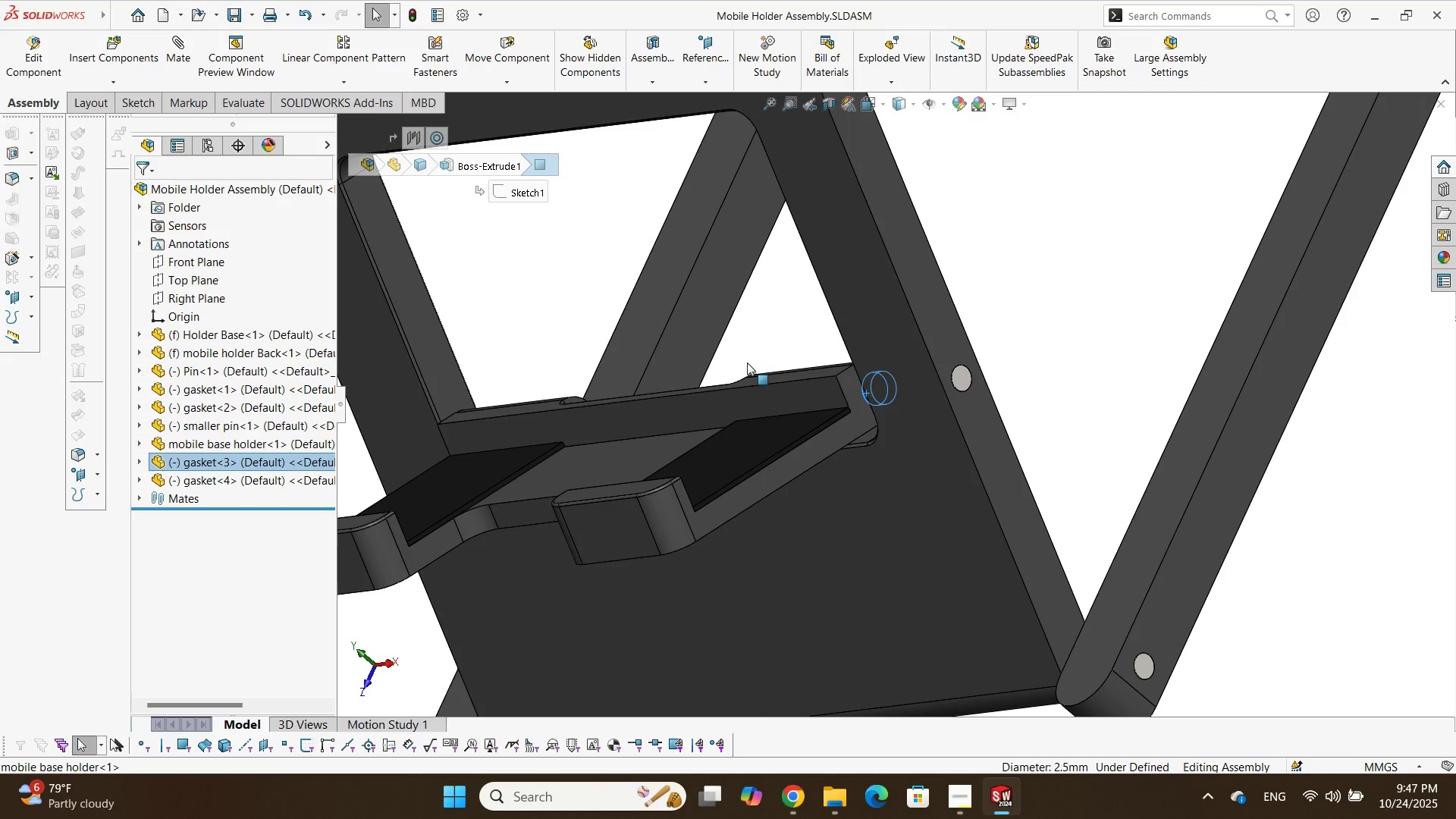 
scroll: coordinate [942, 353], scroll_direction: down, amount: 3.0
 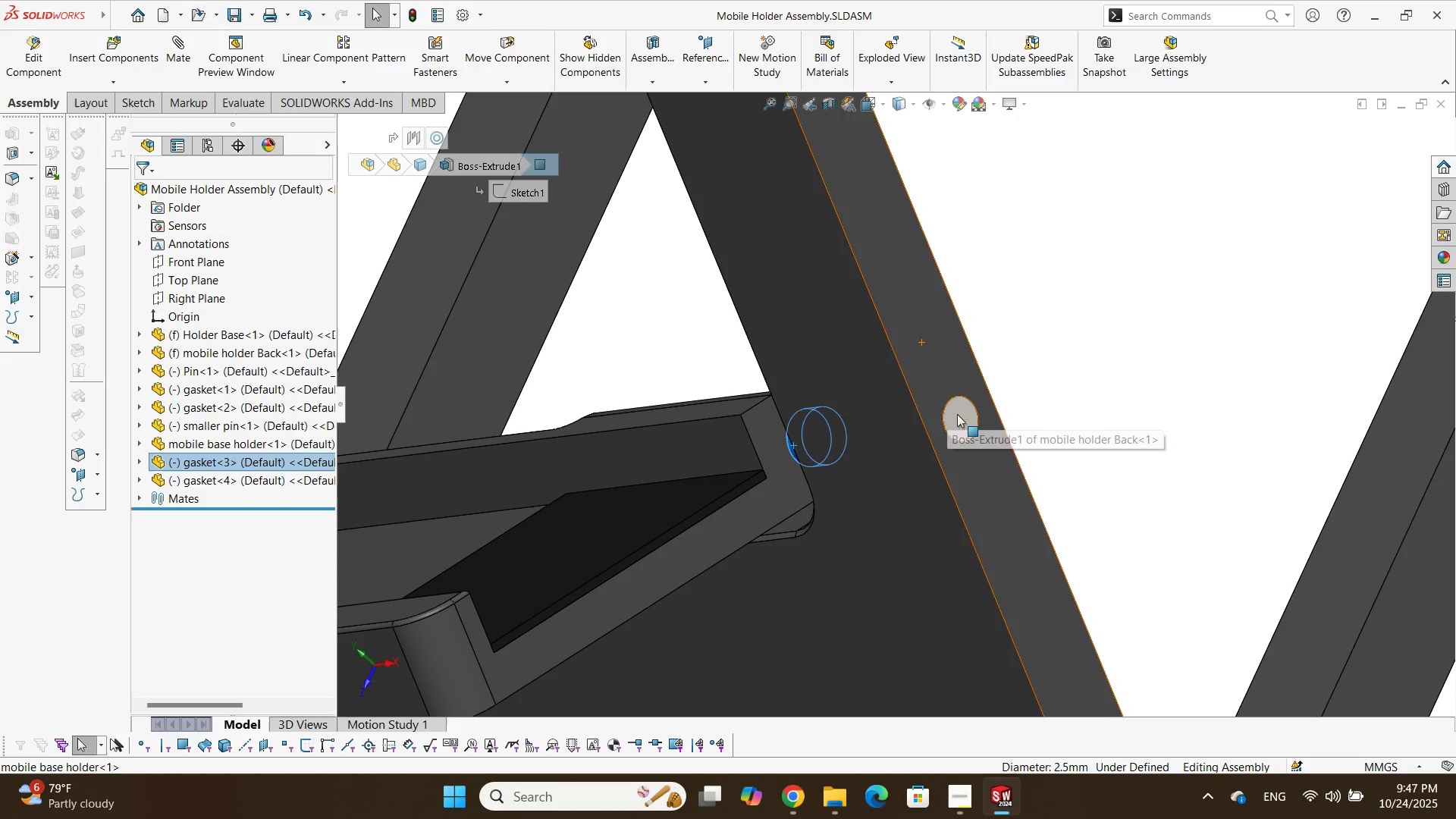 
left_click([957, 414])
 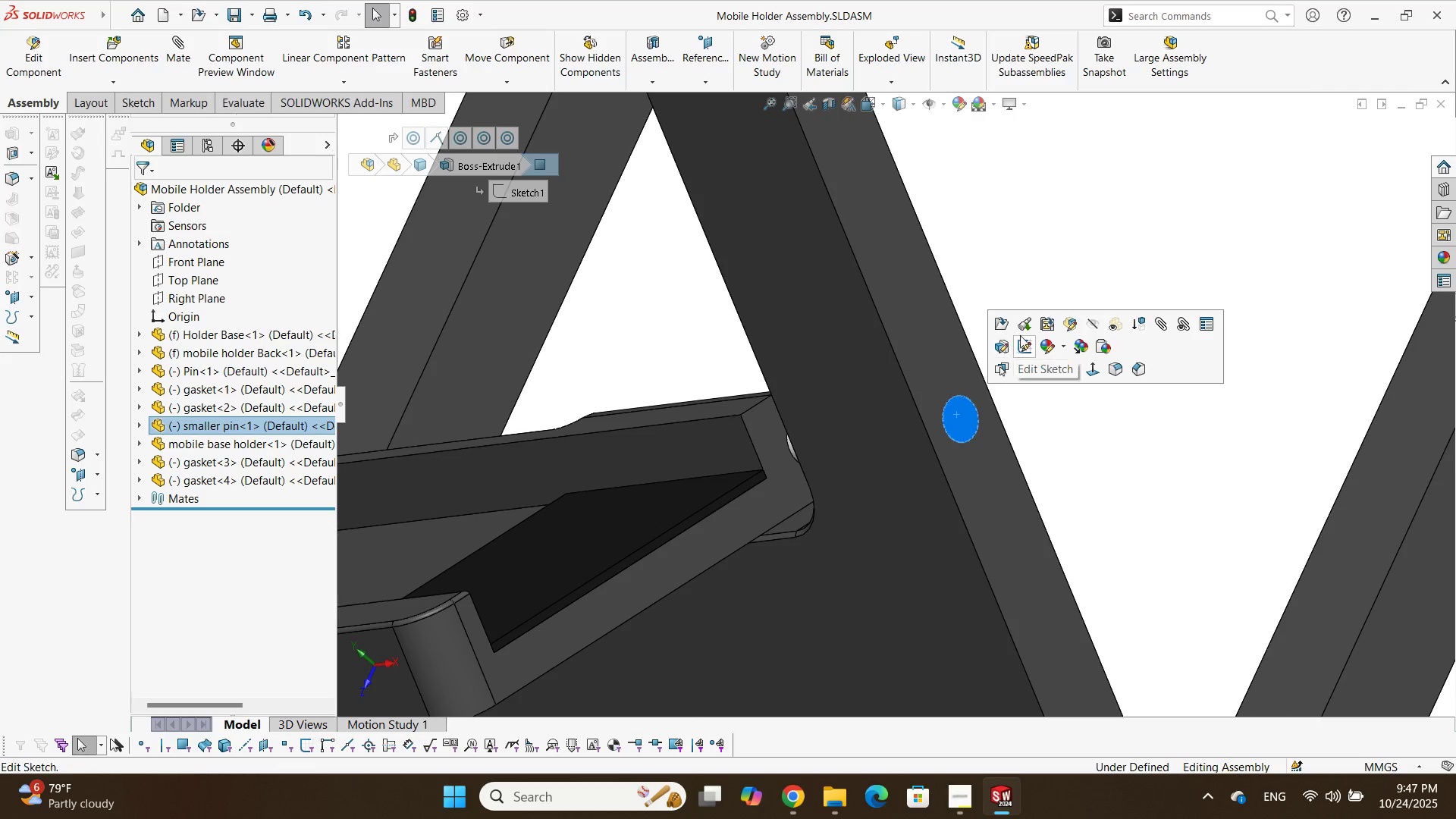 
left_click([1021, 331])